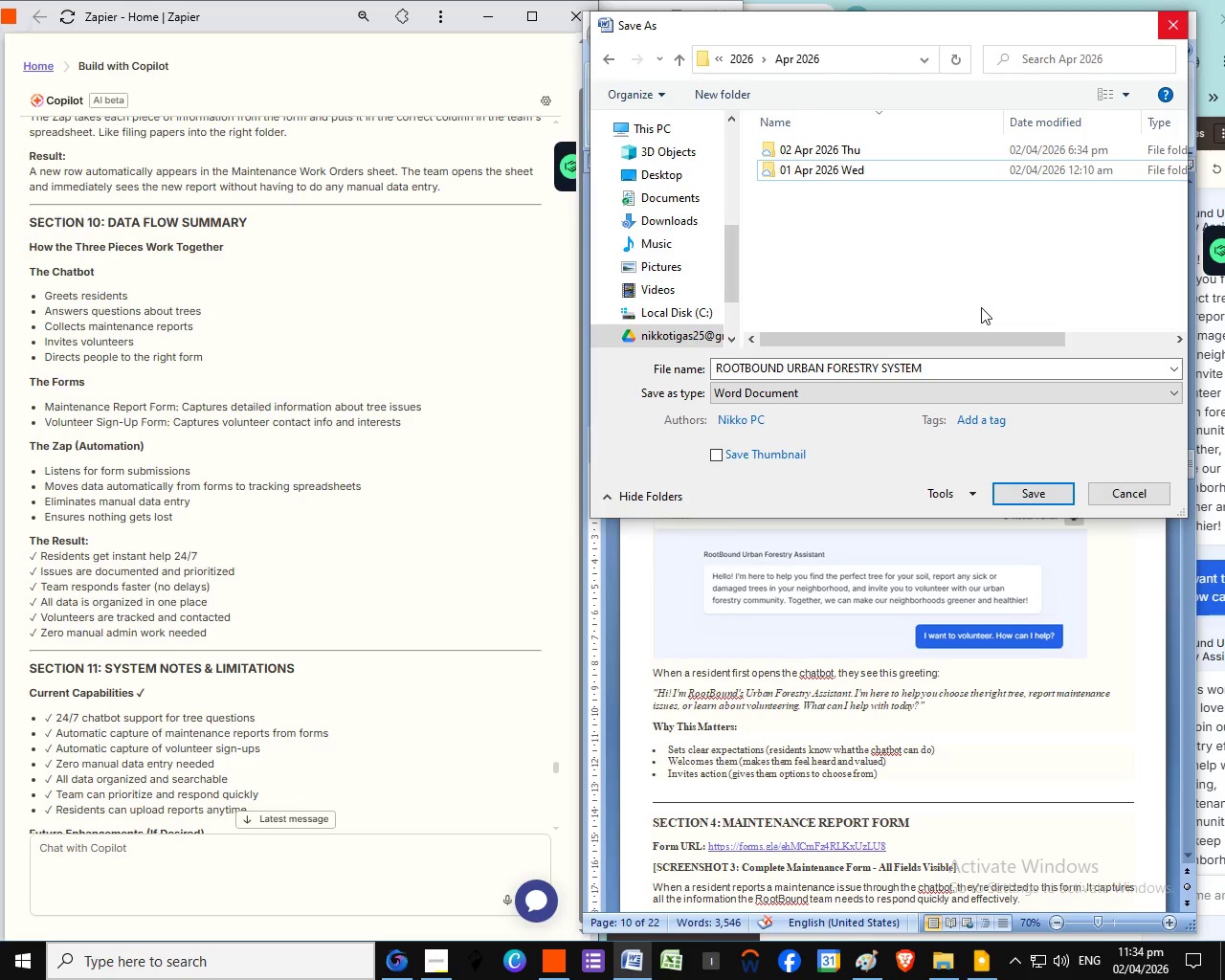 
right_click([913, 271])
 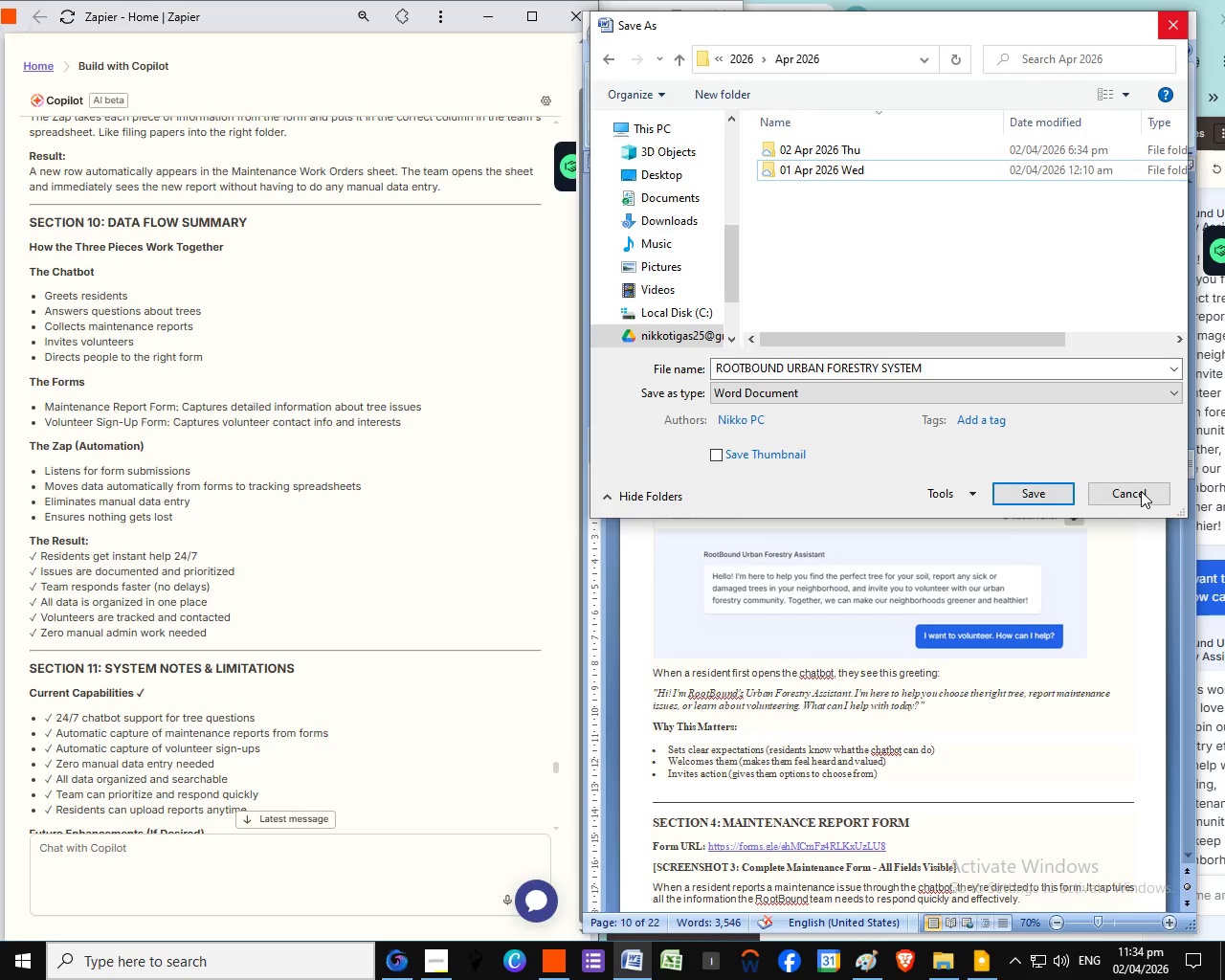 
wait(14.22)
 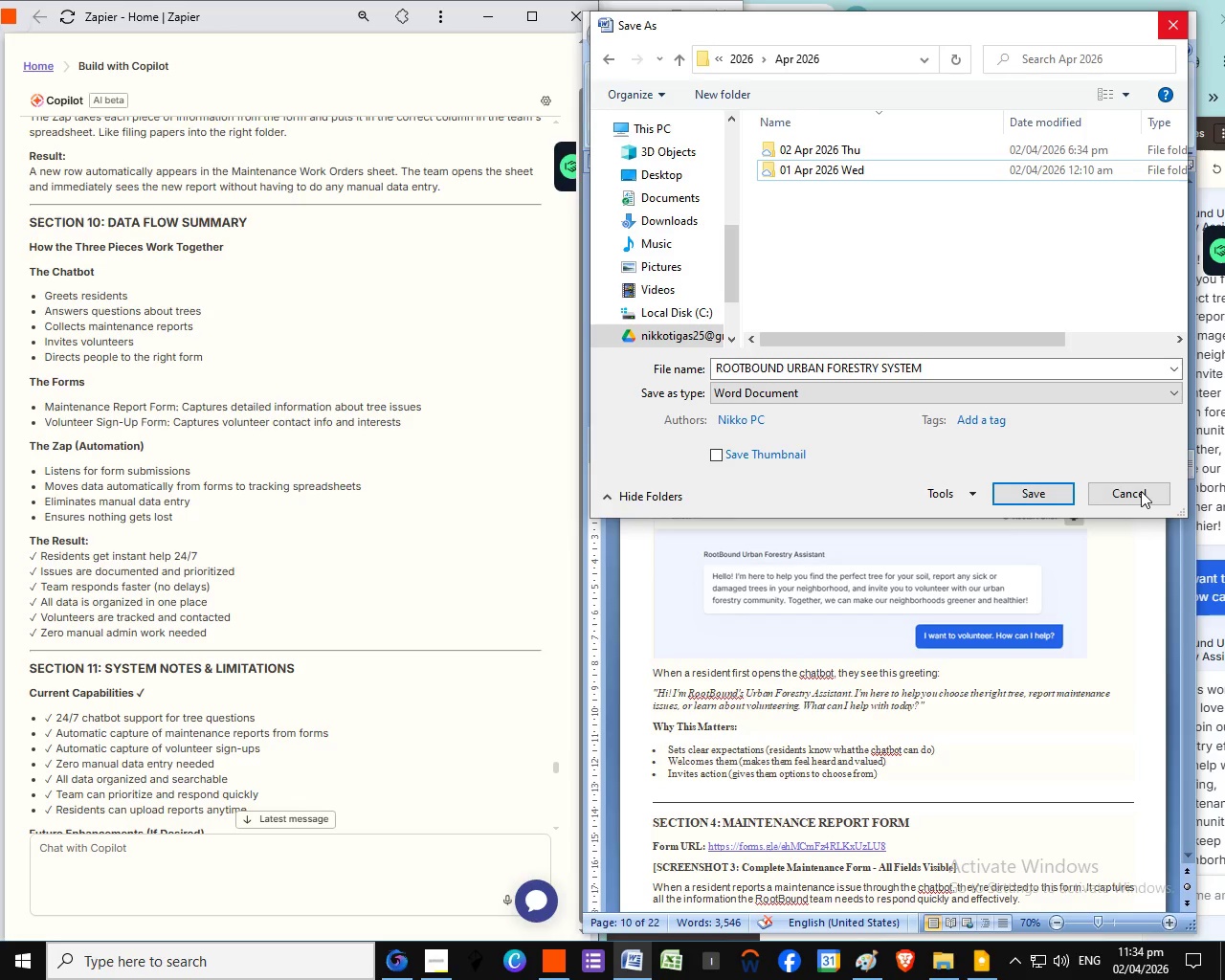 
left_click([633, 960])
 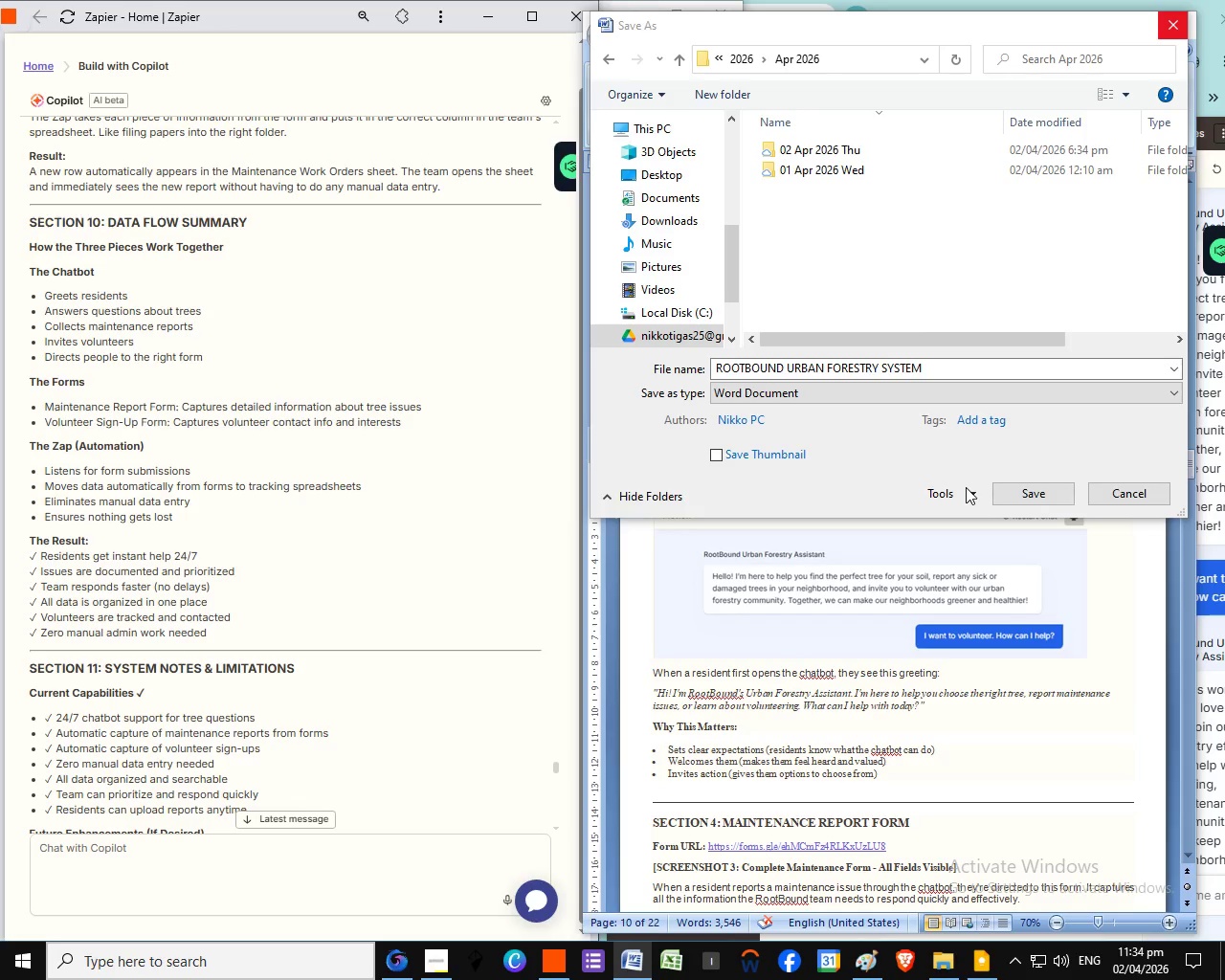 
left_click([1123, 497])
 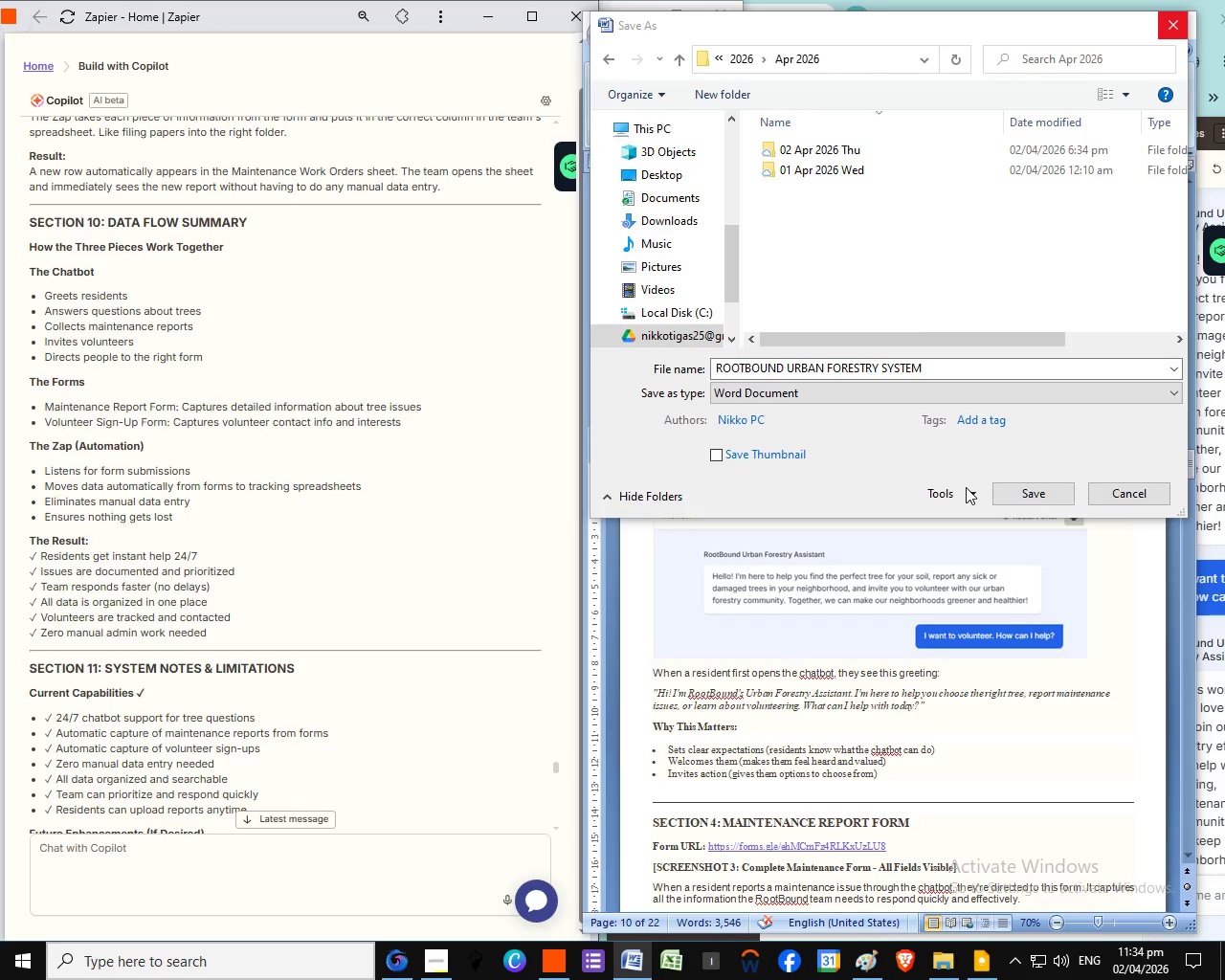 
left_click([1114, 495])
 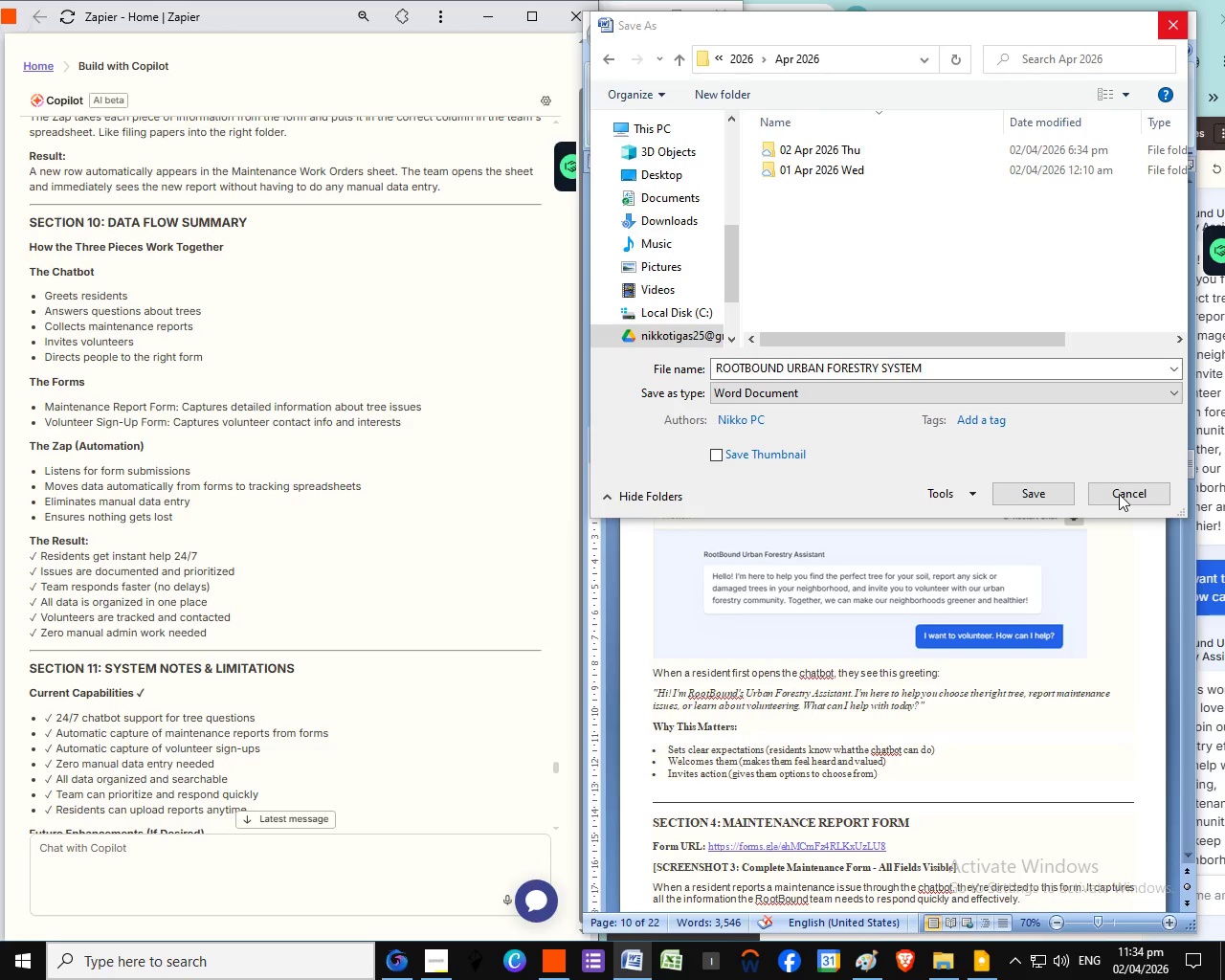 
left_click([1119, 494])
 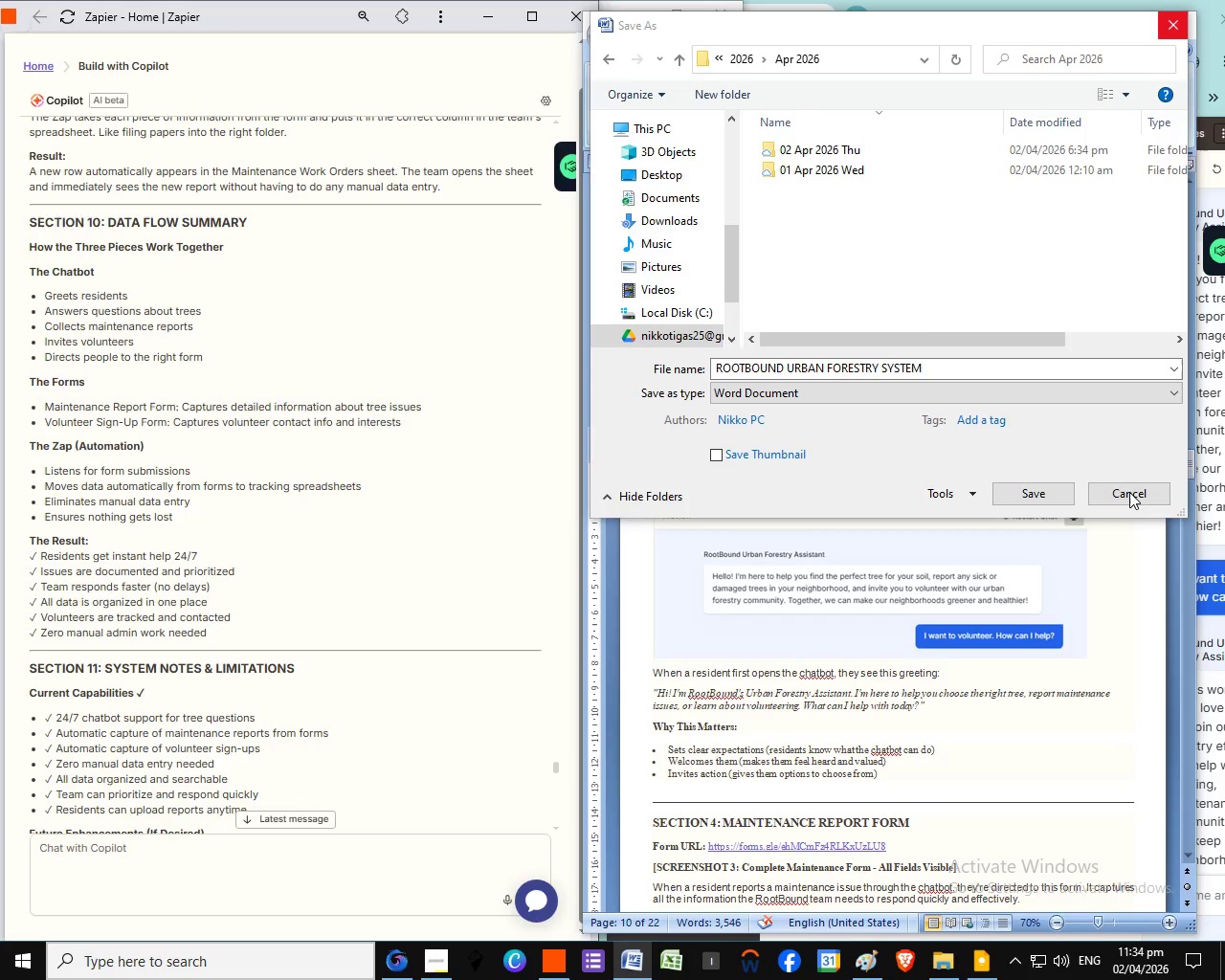 
triple_click([1129, 492])
 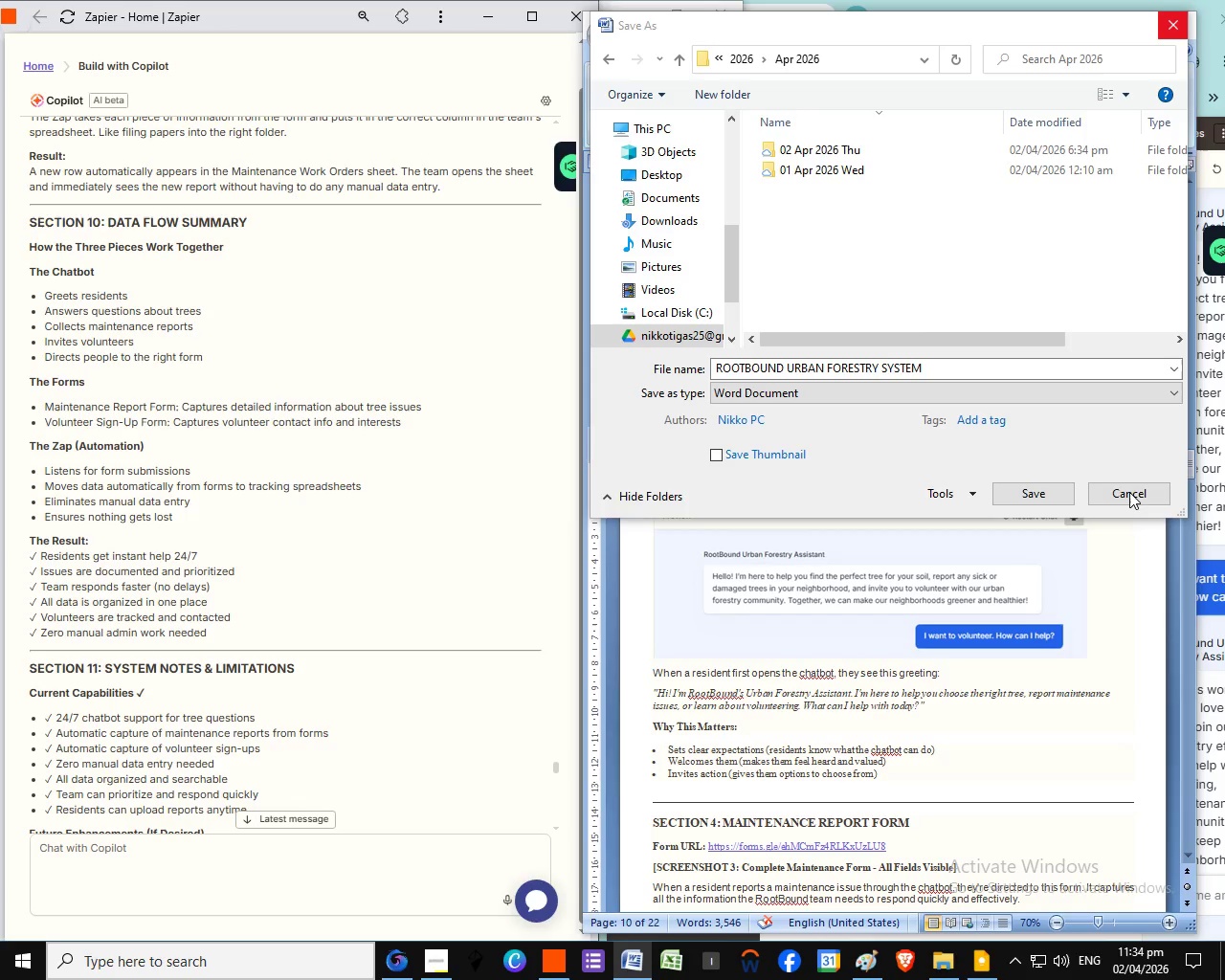 
left_click_drag(start_coordinate=[1015, 34], to_coordinate=[958, 76])
 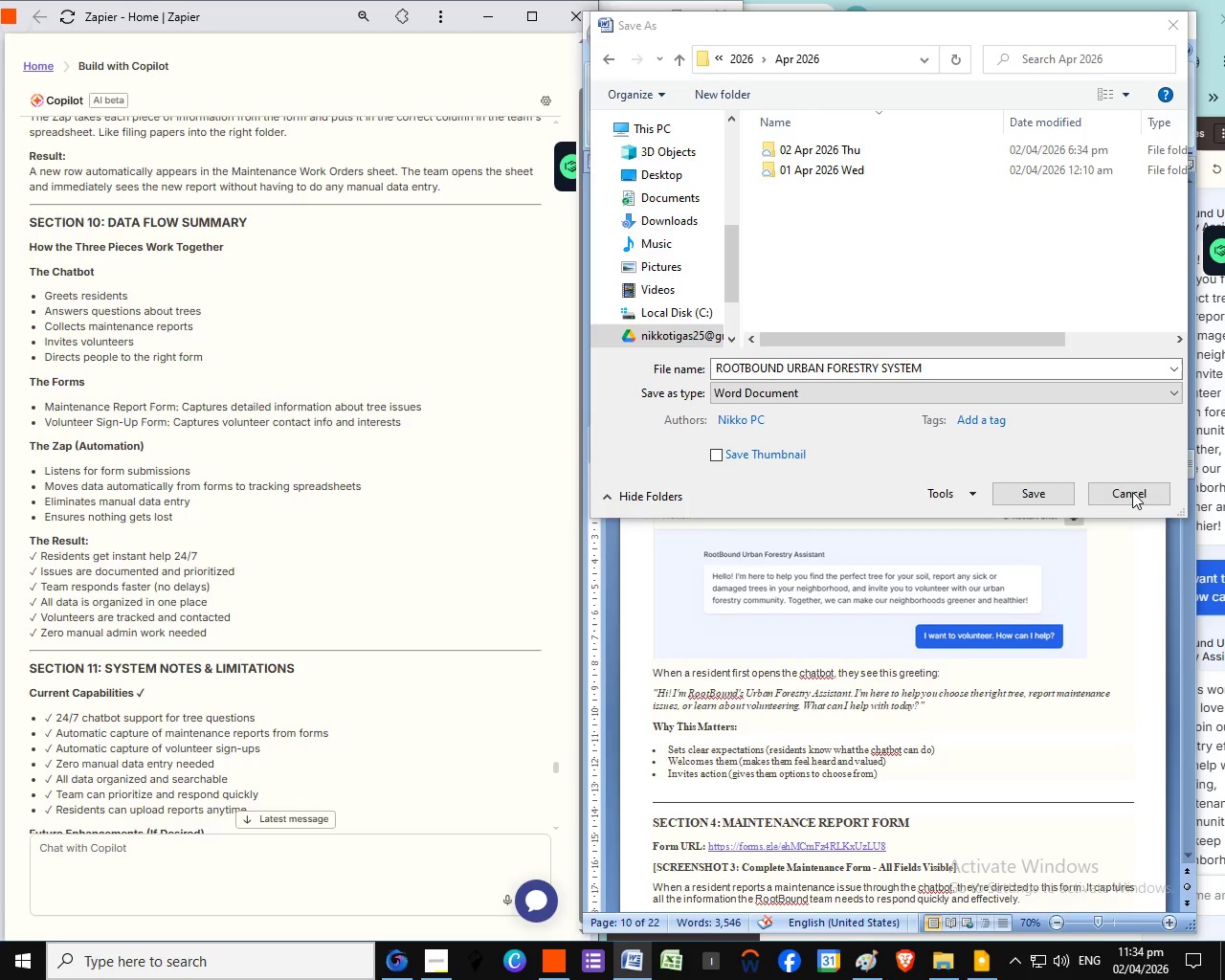 
left_click([1132, 492])
 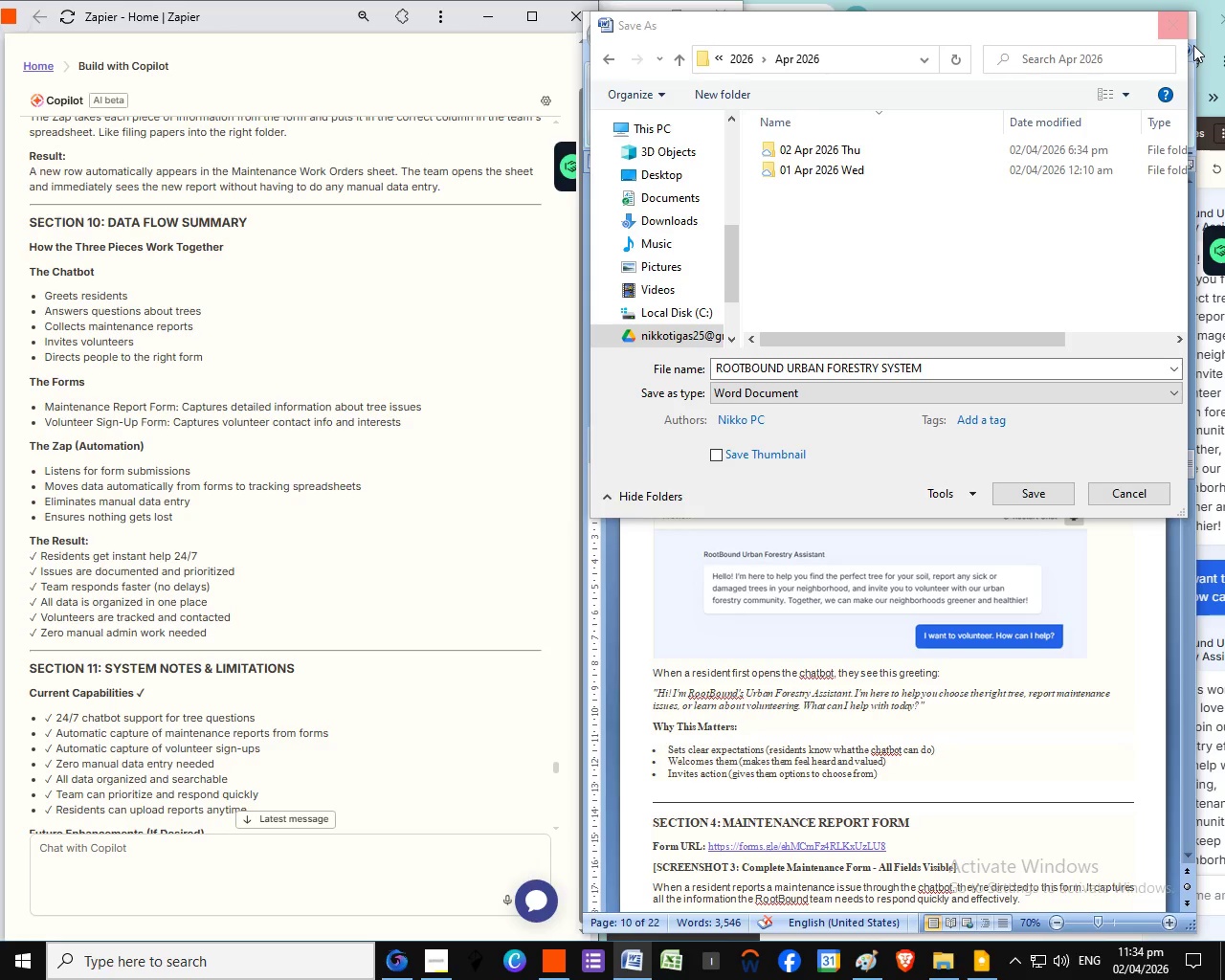 
wait(7.88)
 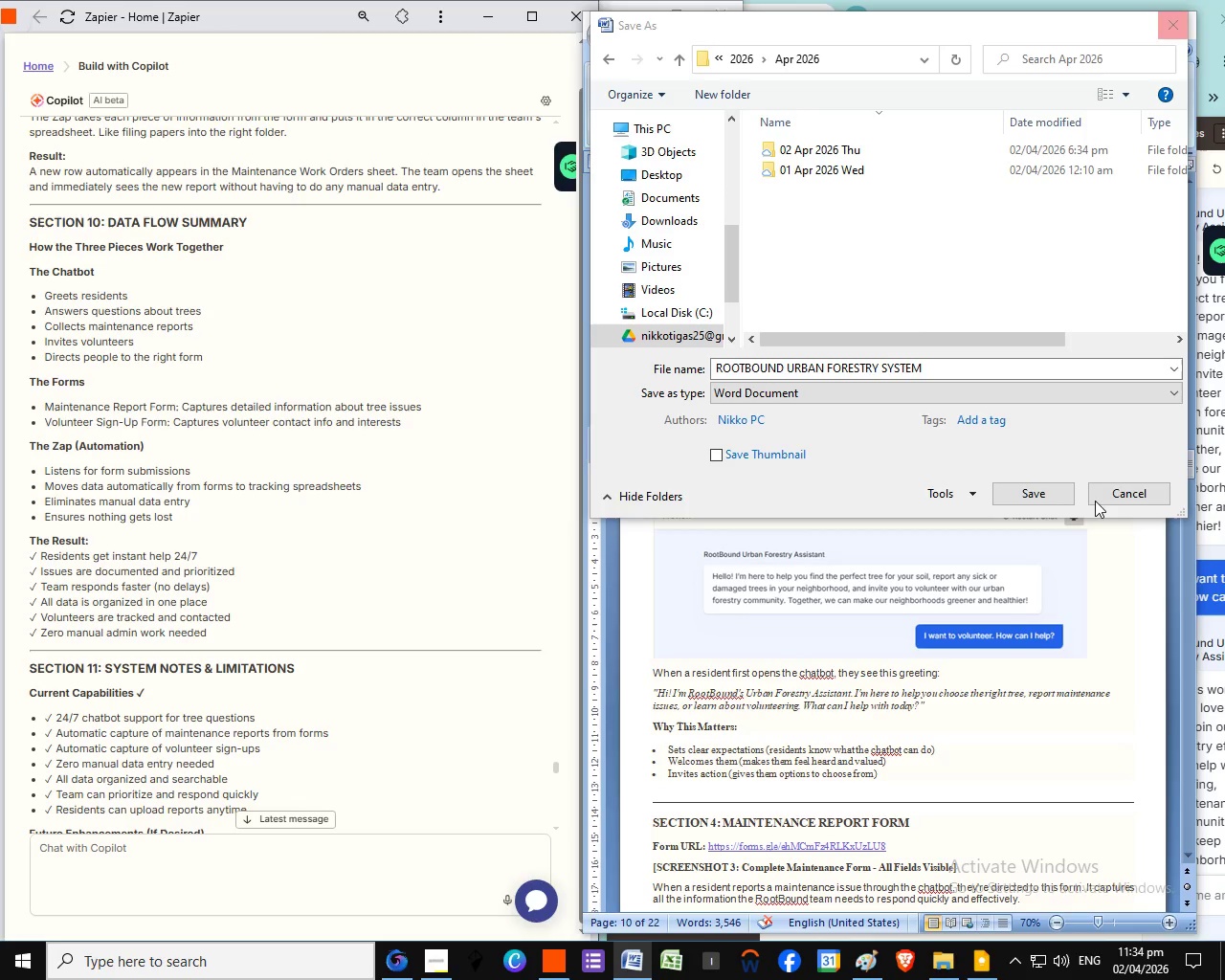 
left_click([1169, 31])
 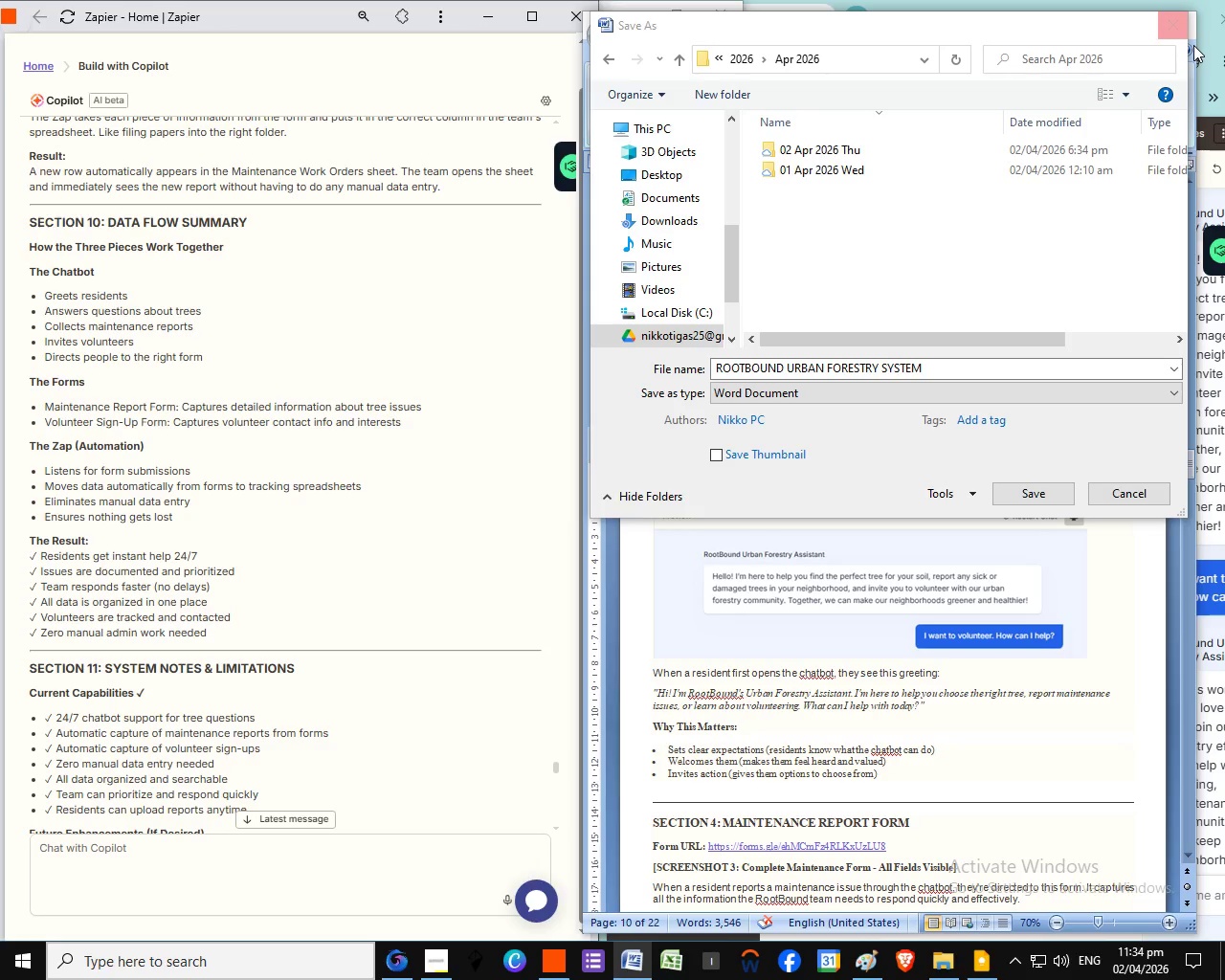 
left_click([1141, 489])
 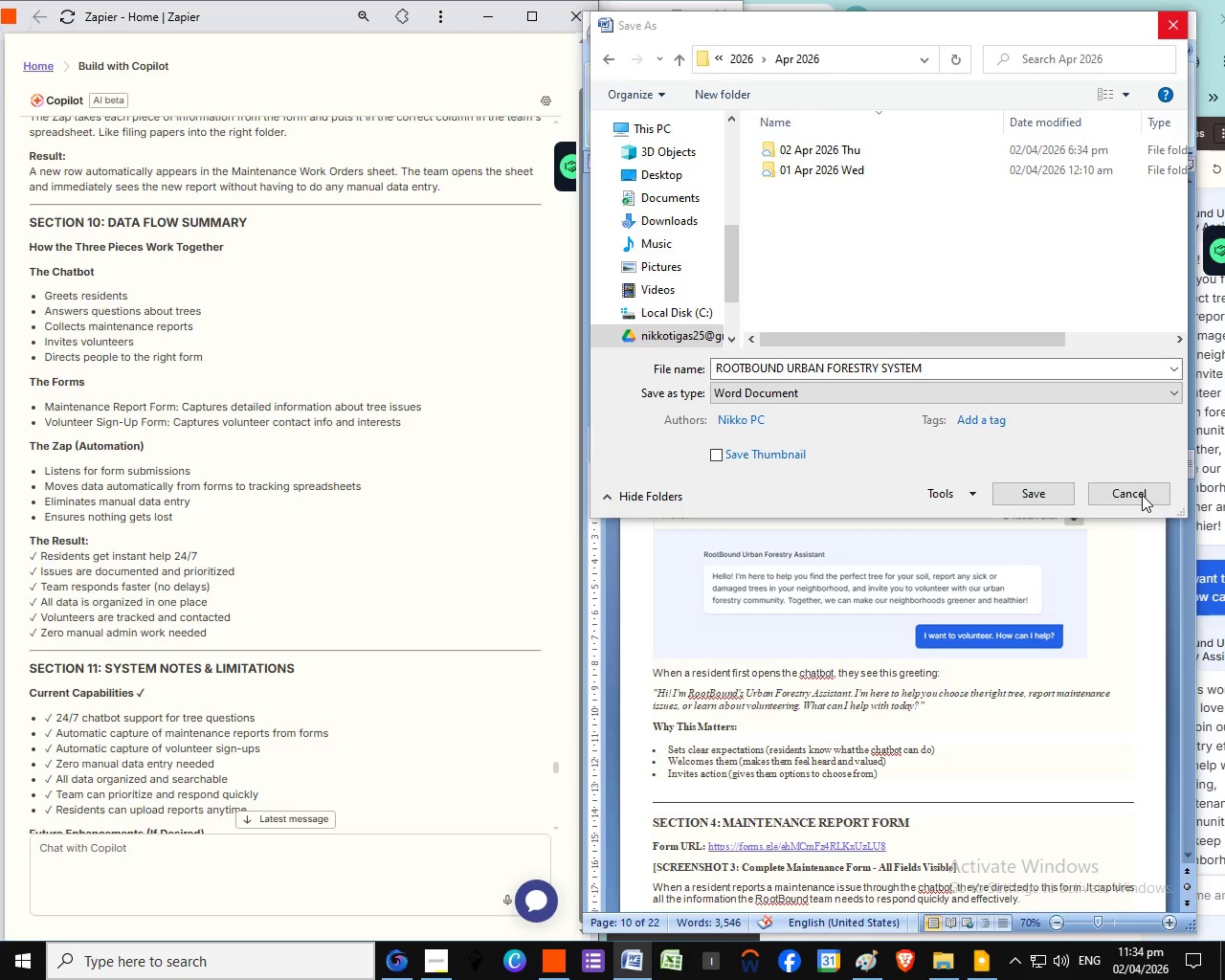 
double_click([1153, 503])
 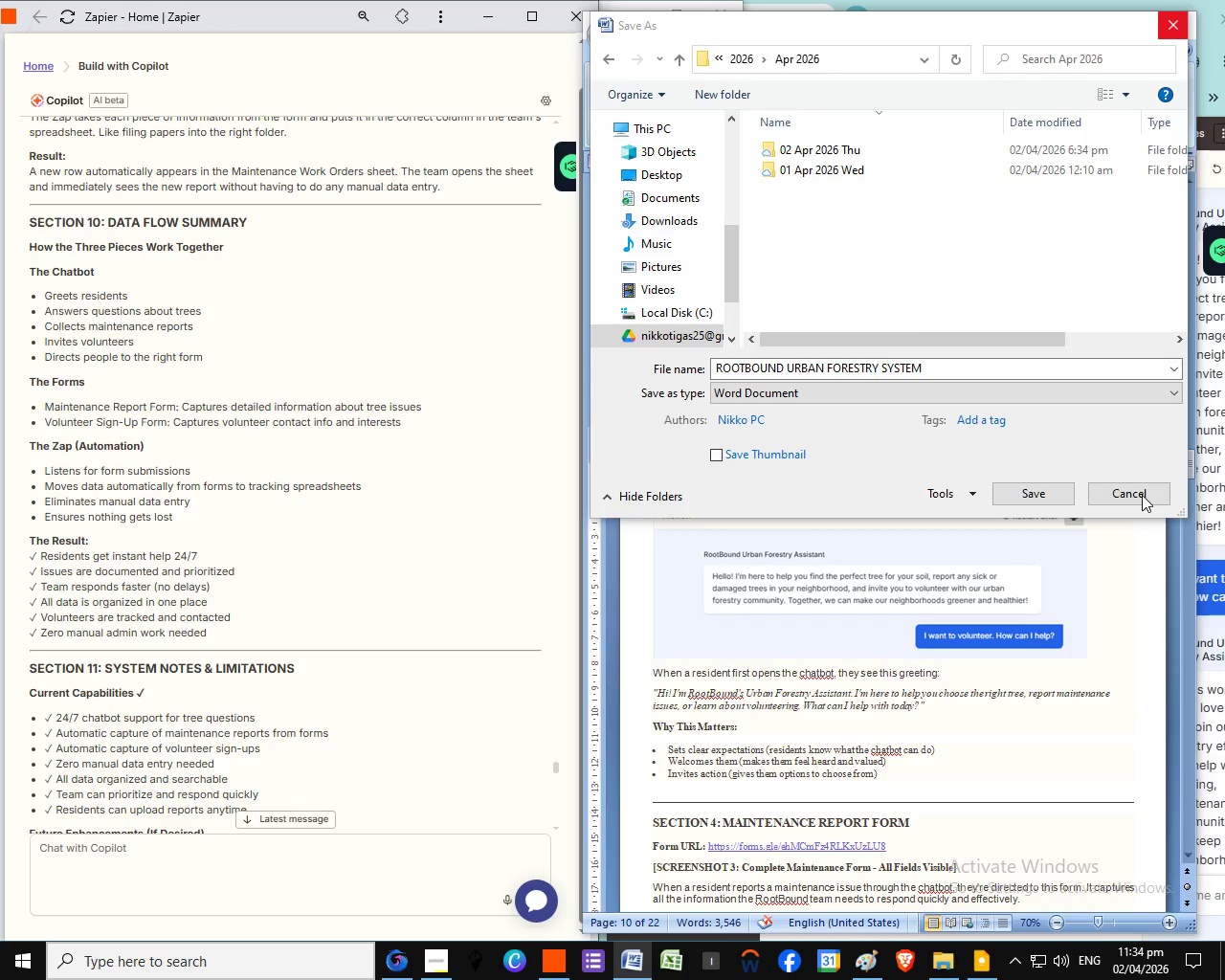 
triple_click([1142, 495])
 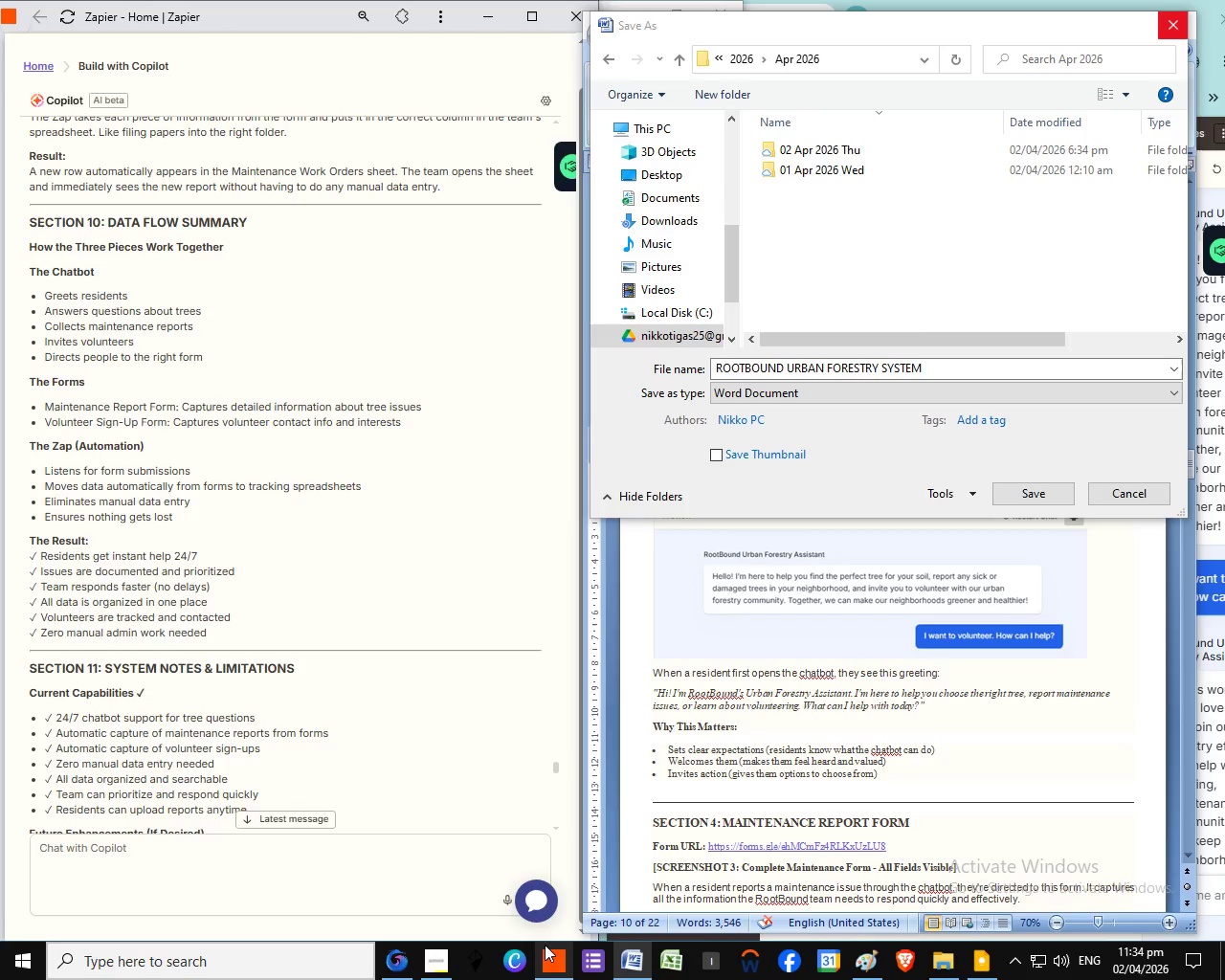 
triple_click([1142, 495])
 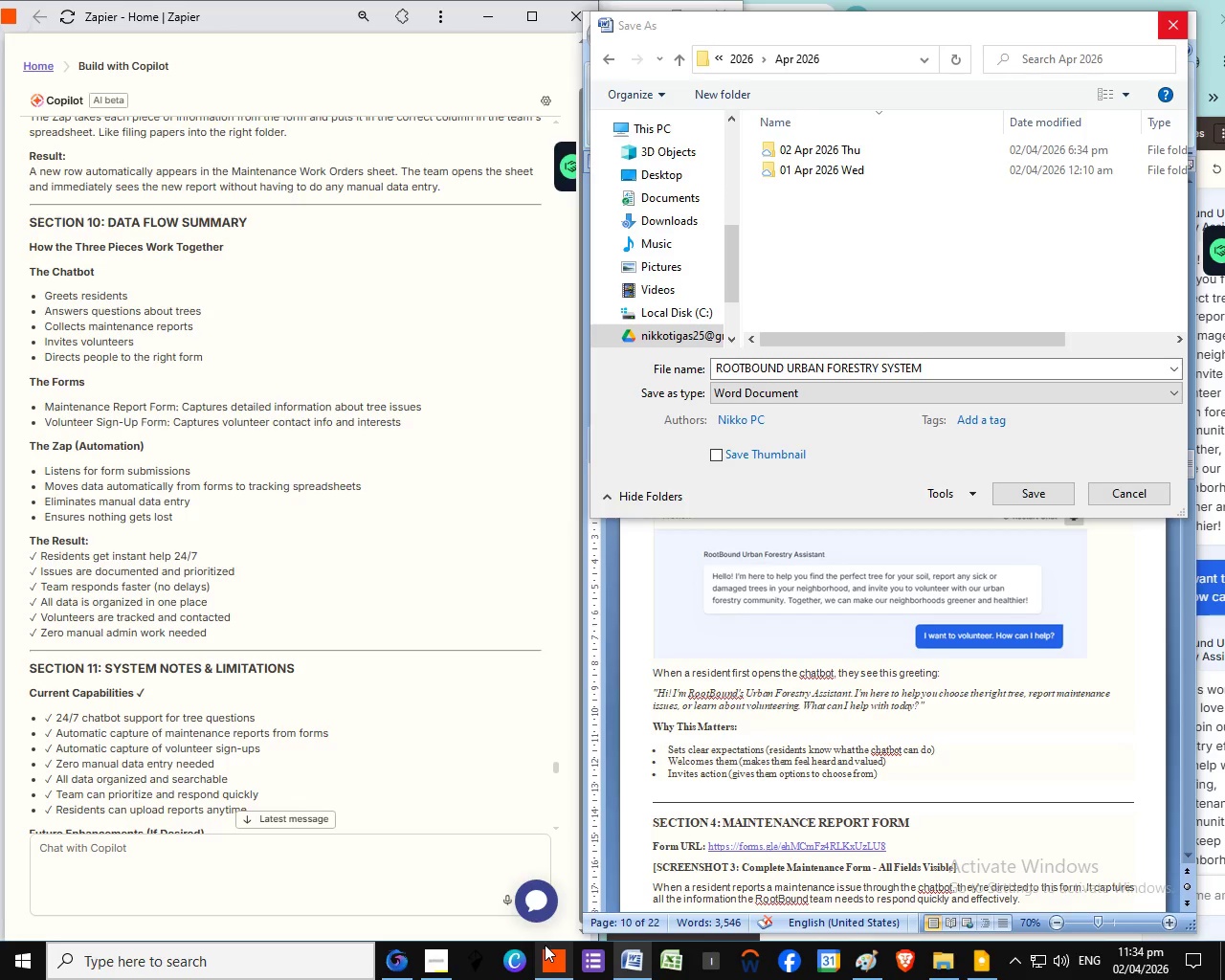 
triple_click([1142, 495])
 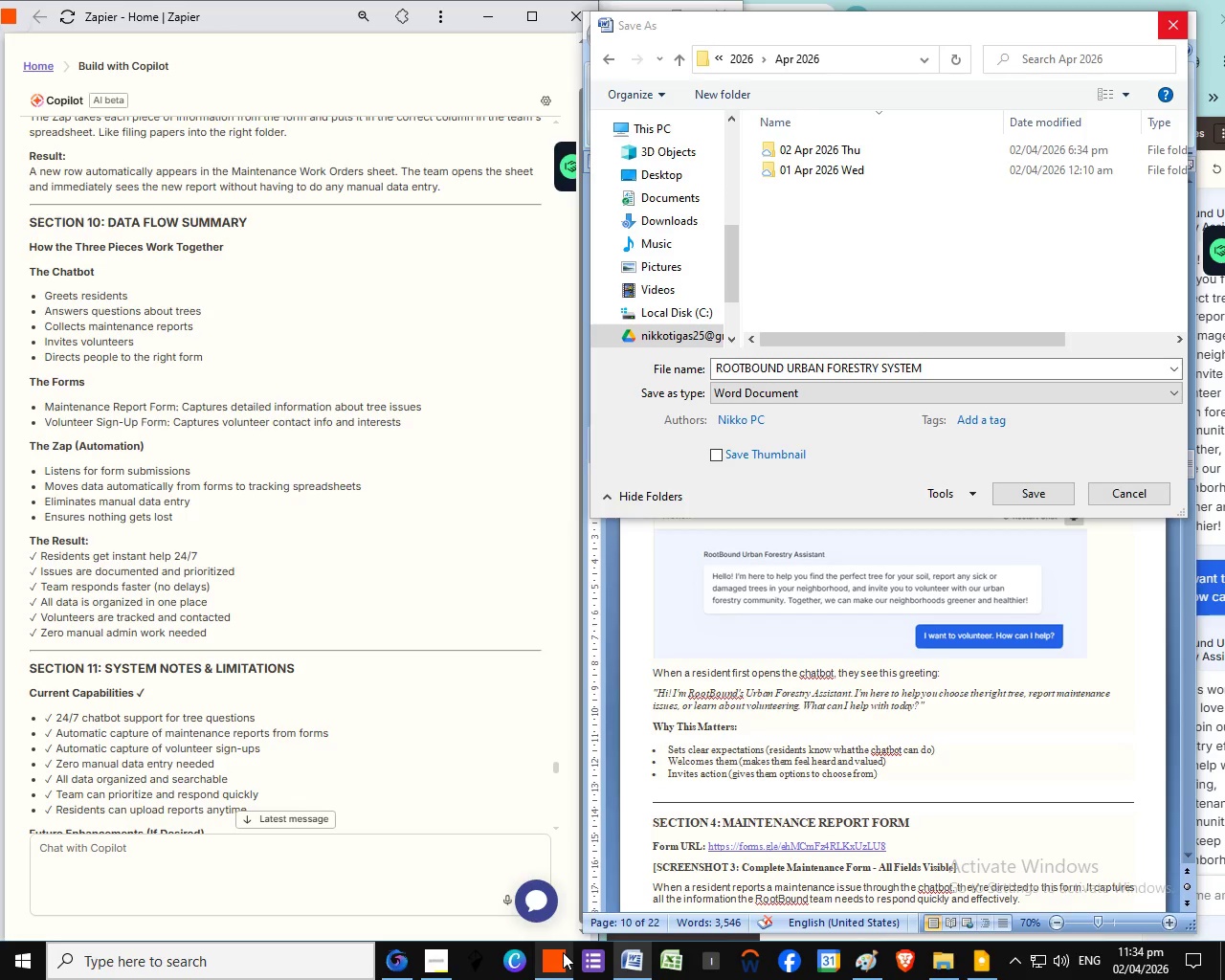 
left_click([1121, 493])
 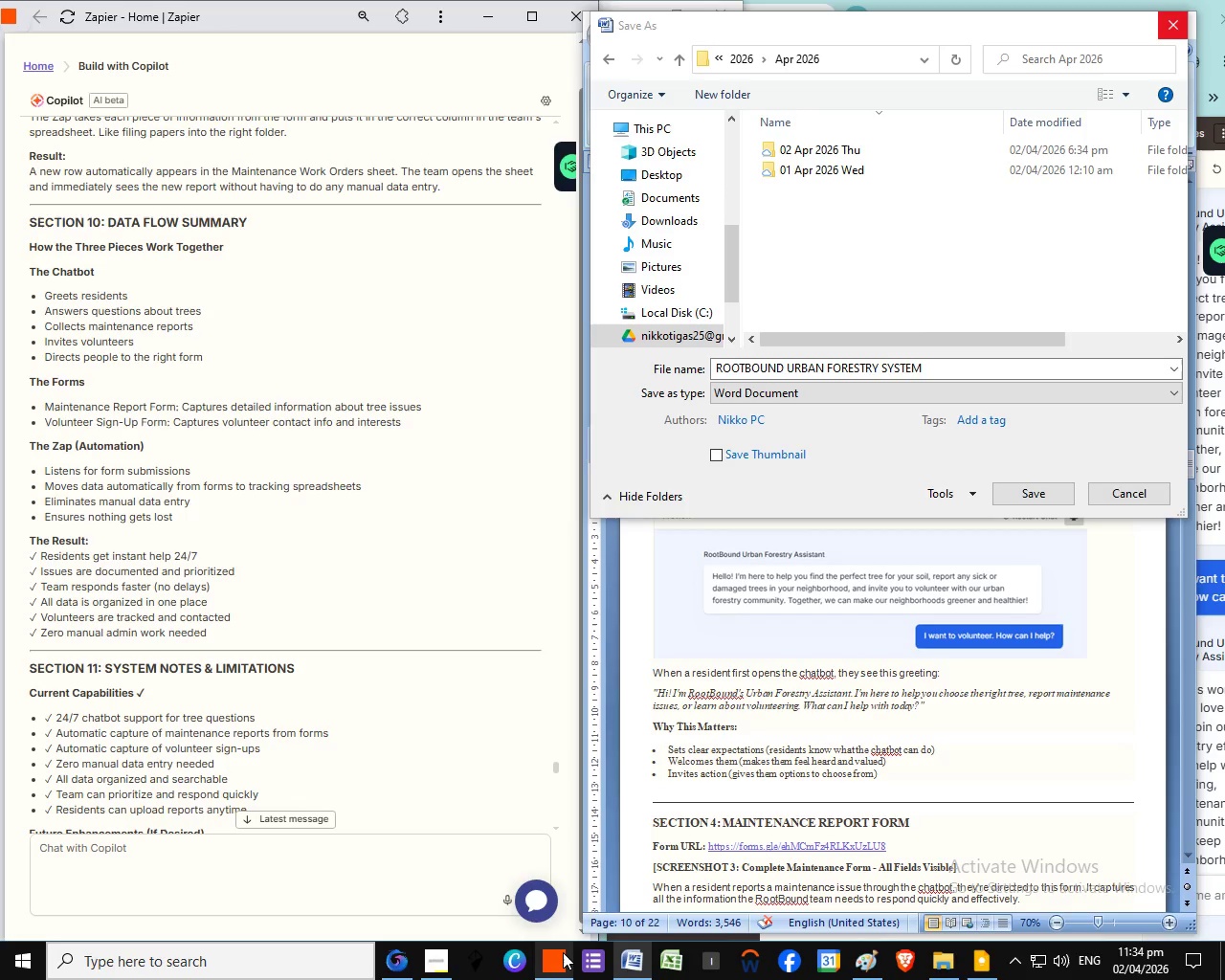 
left_click([1112, 493])
 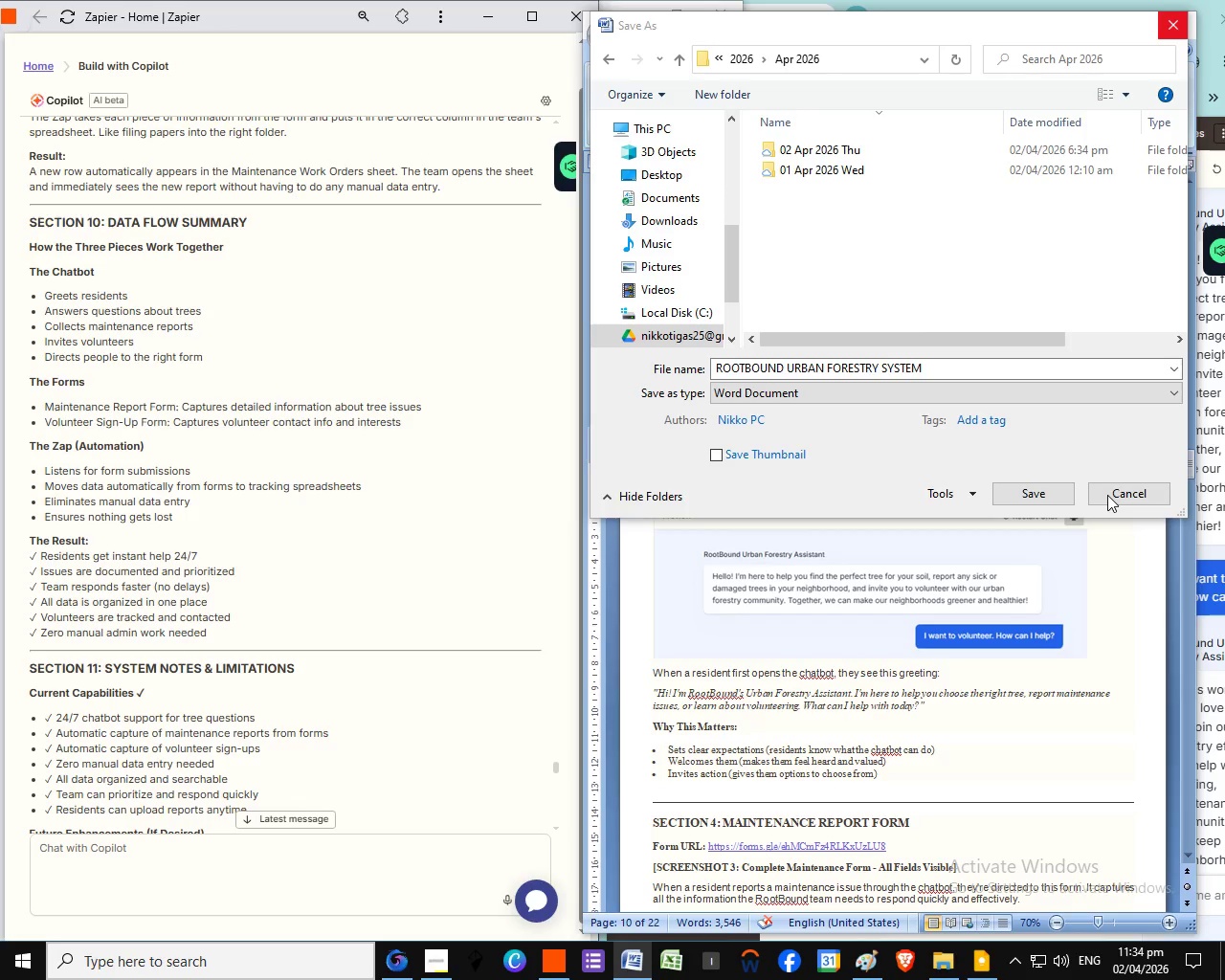 
left_click([1102, 493])
 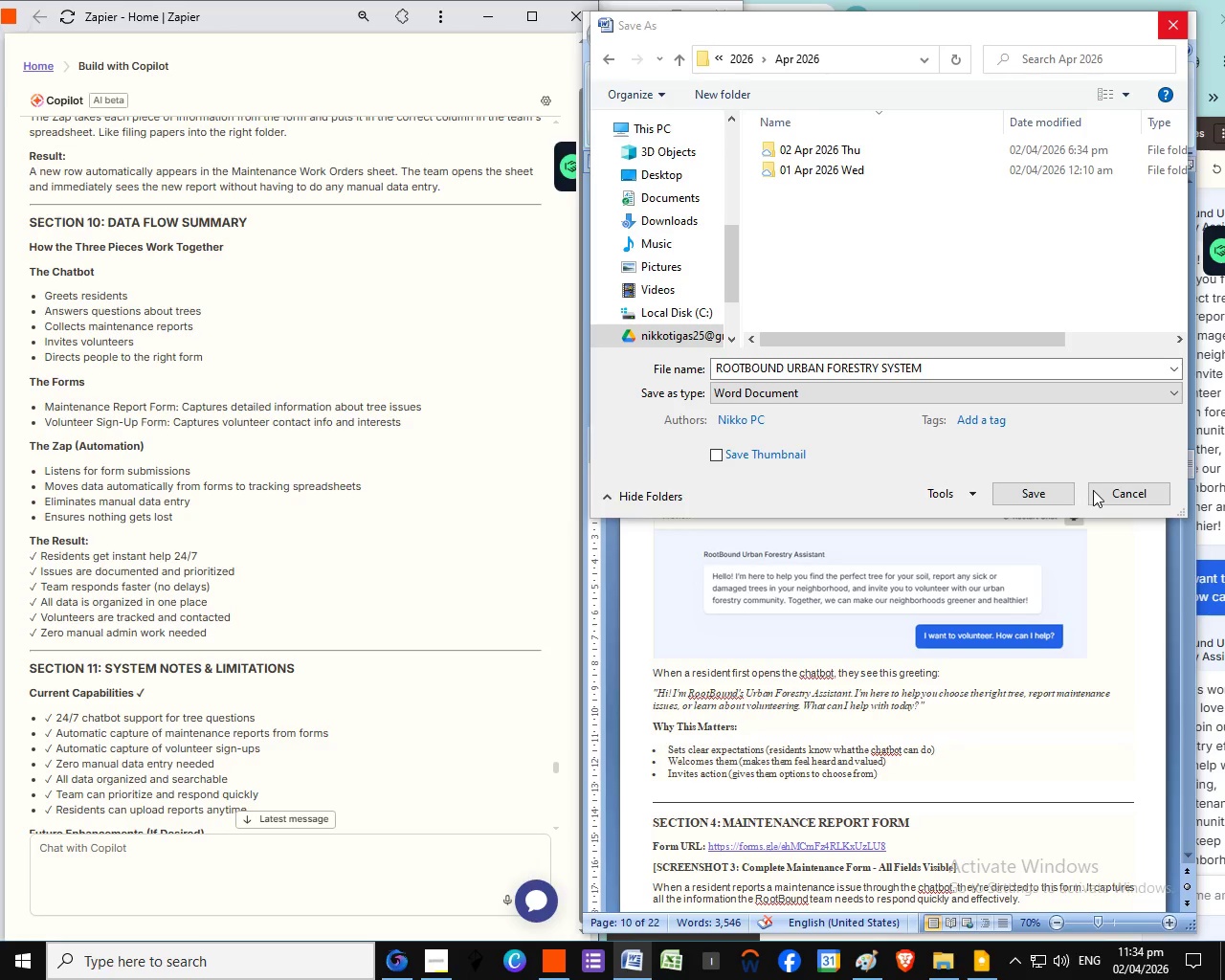 
left_click([1107, 495])
 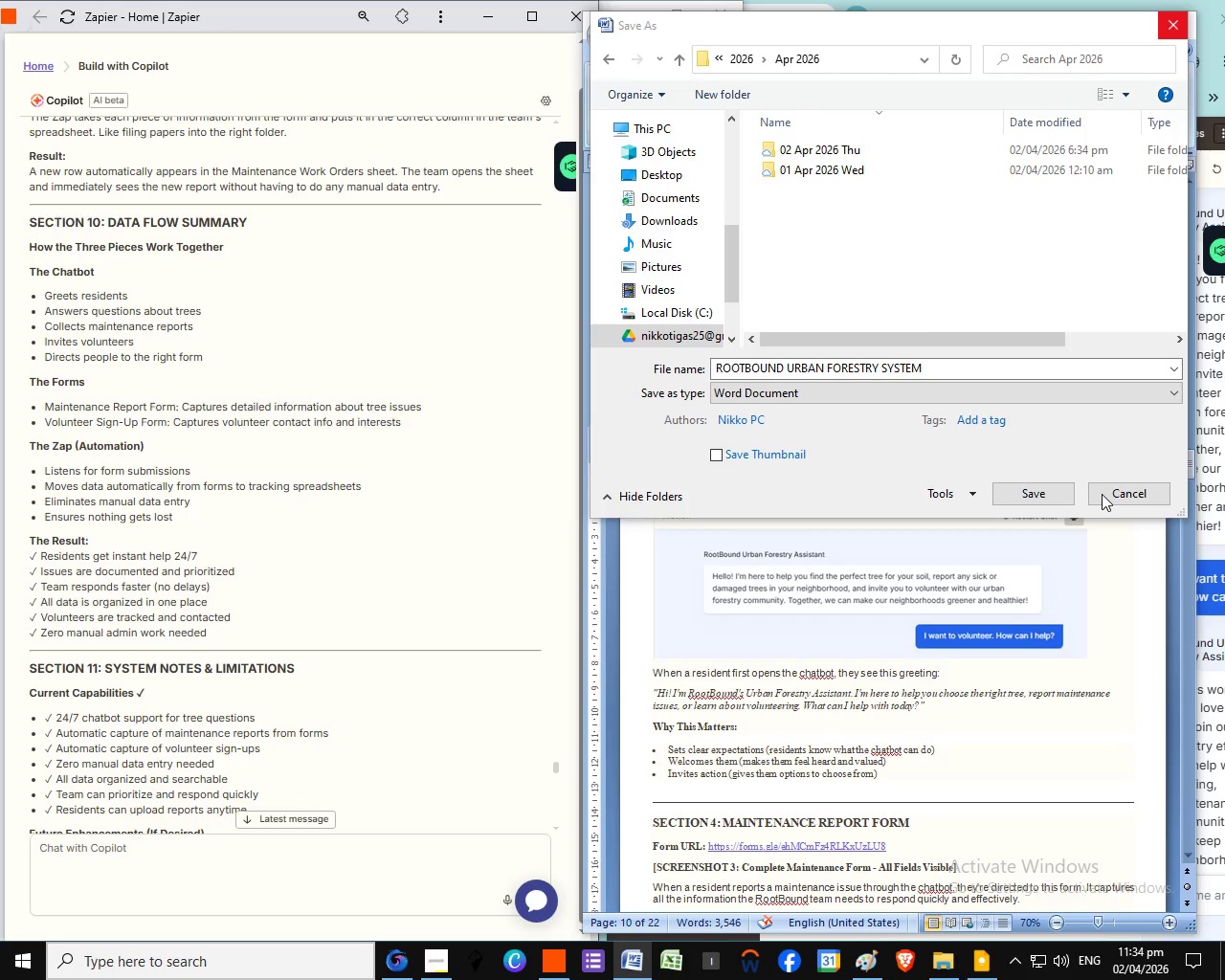 
double_click([1102, 494])
 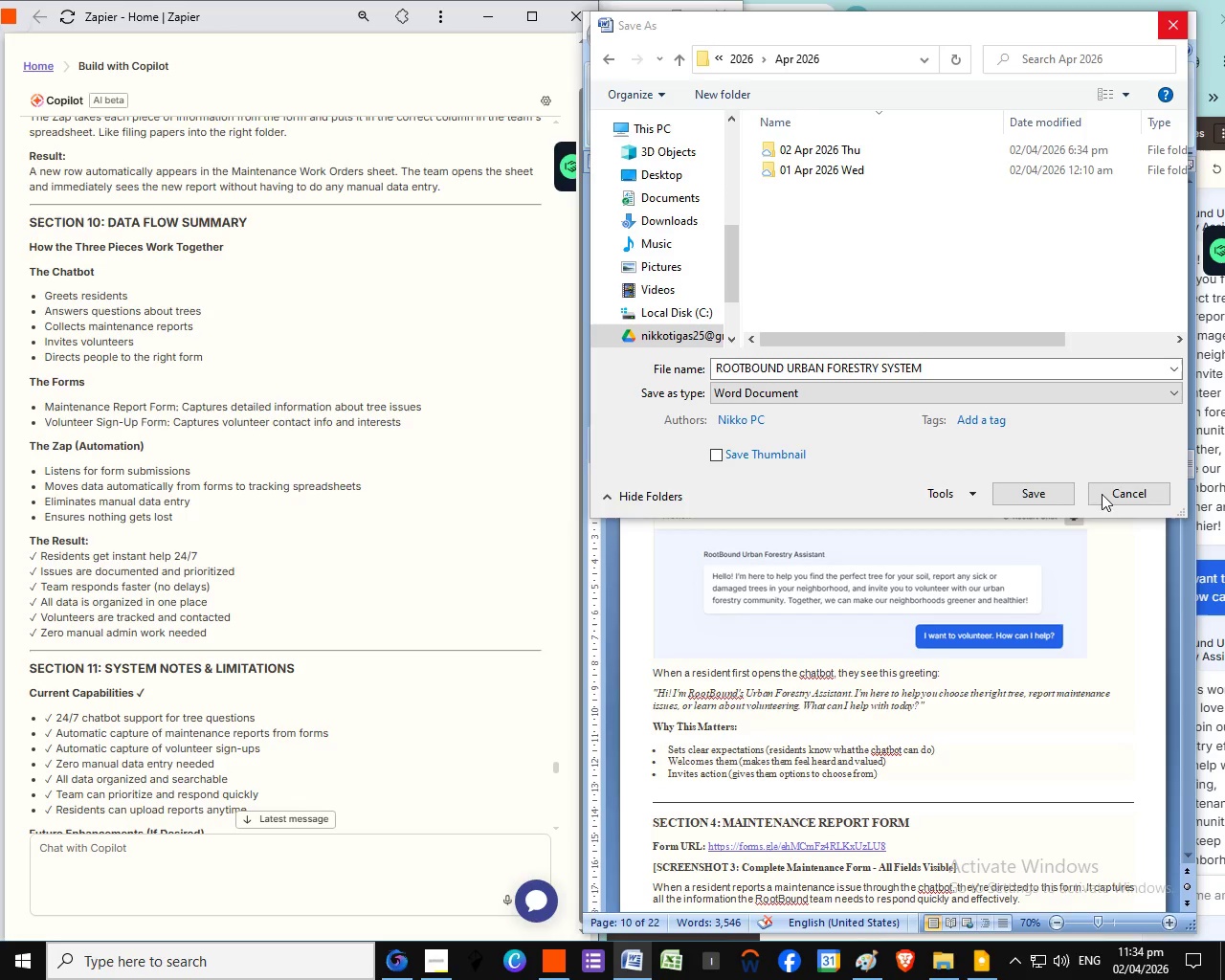 
left_click([1125, 494])
 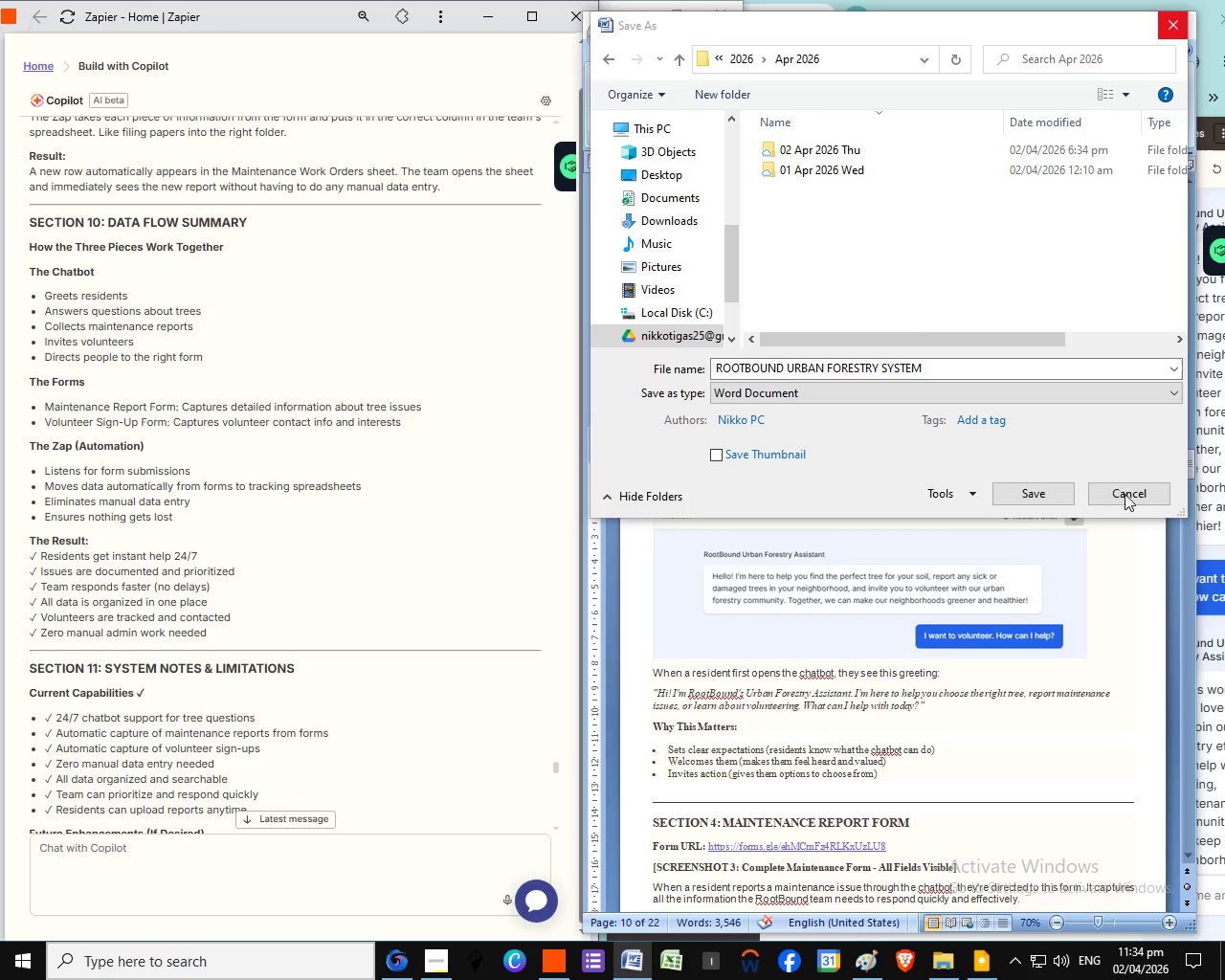 
double_click([1134, 494])
 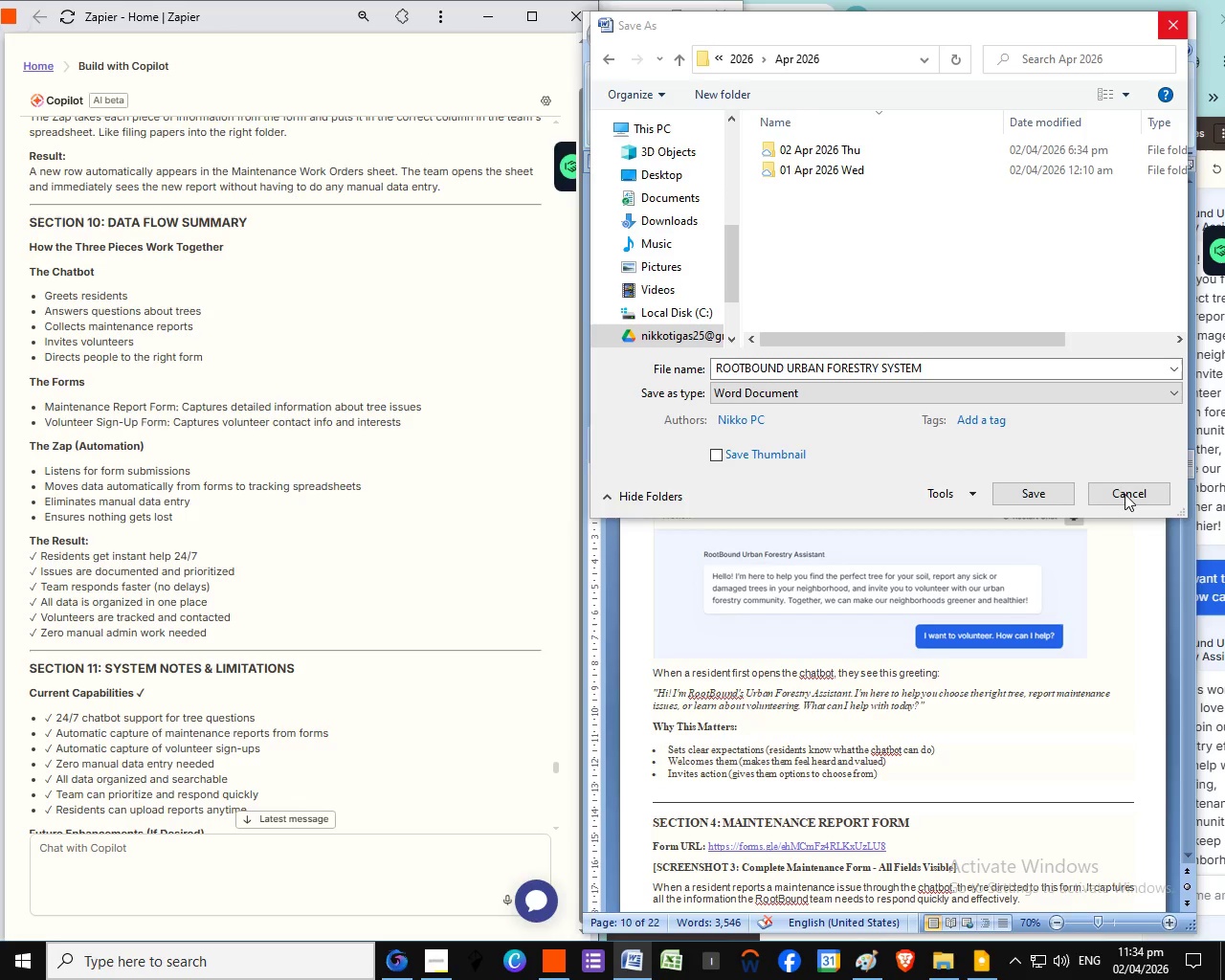 
left_click([1147, 489])
 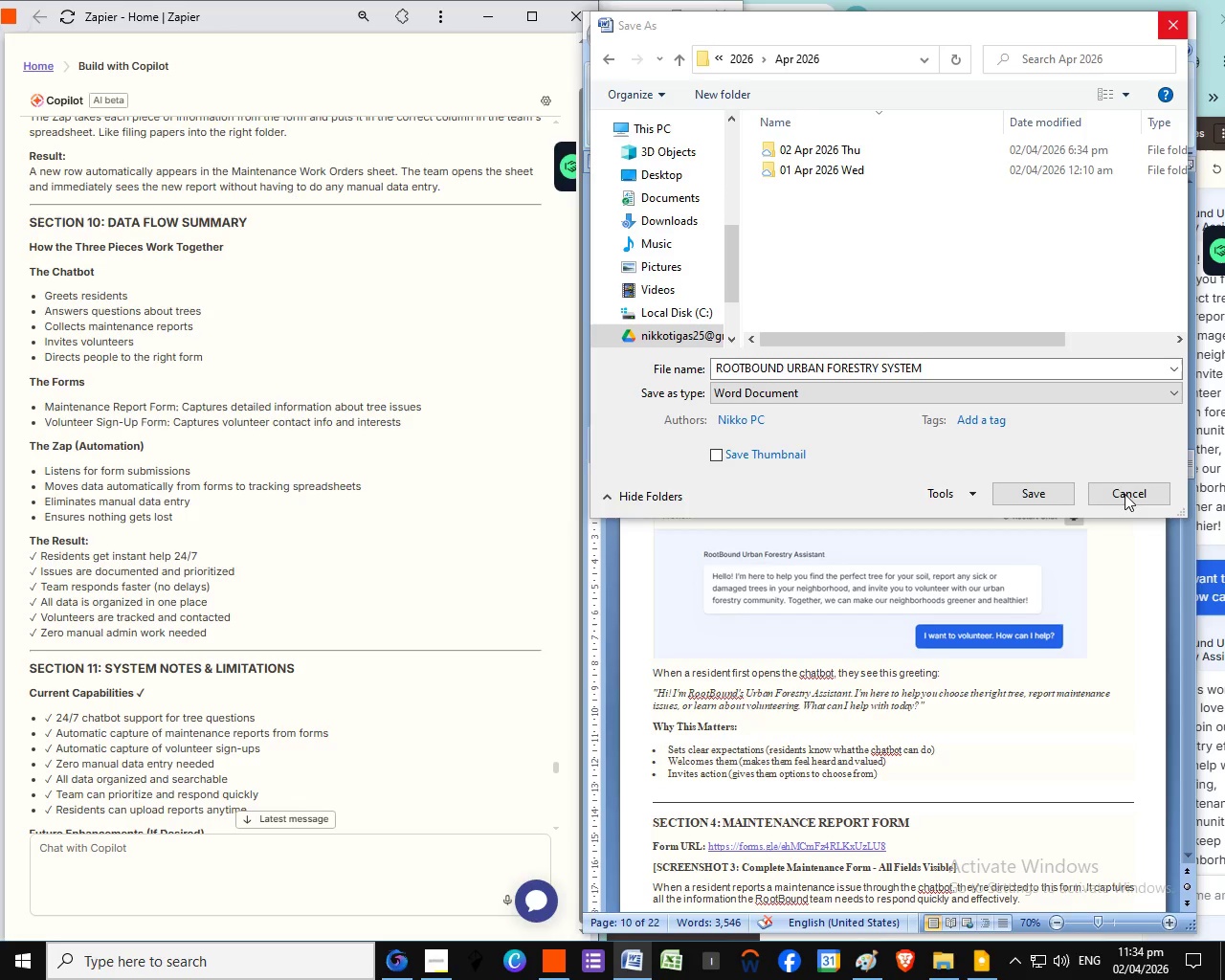 
left_click([1147, 489])
 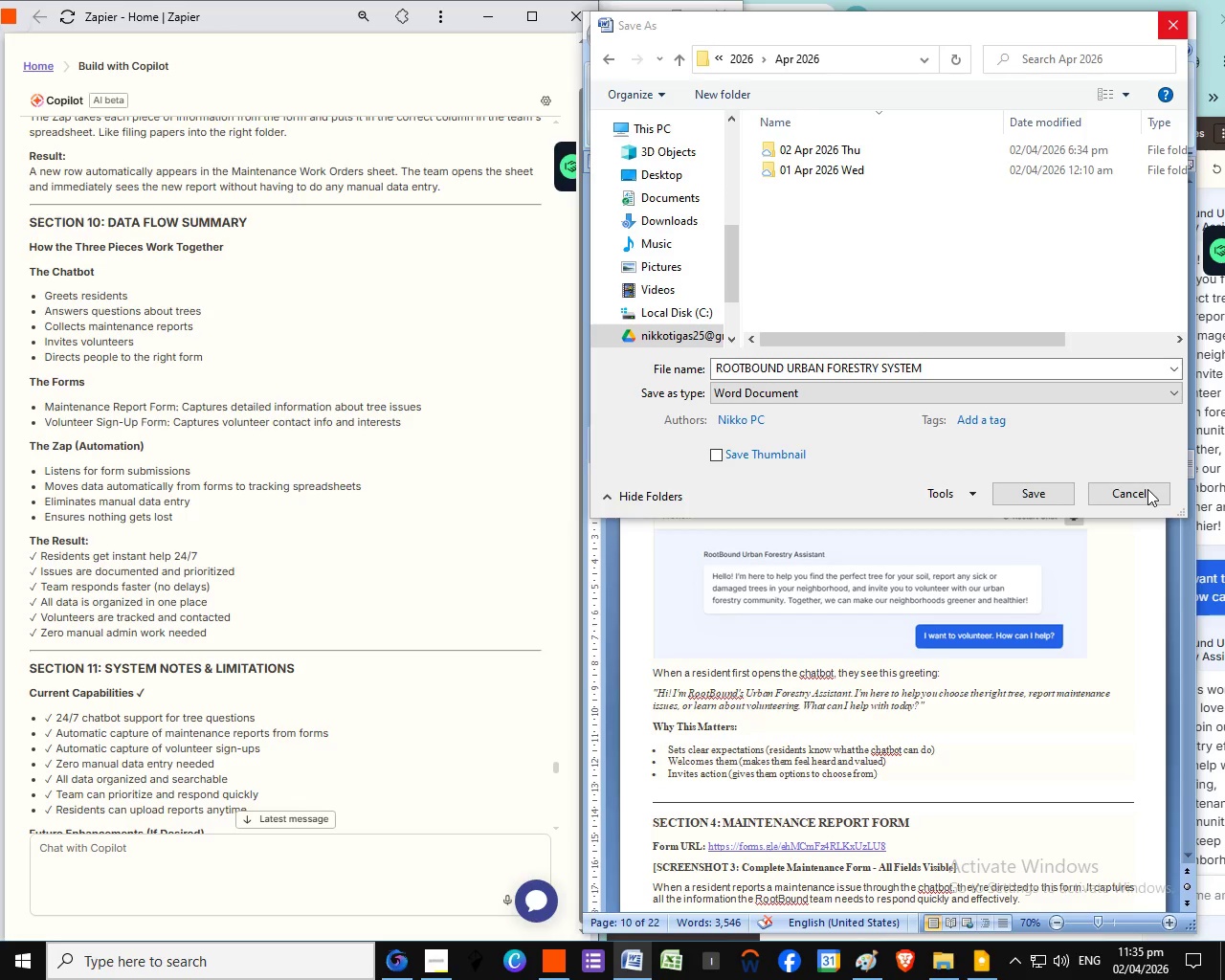 
double_click([1147, 489])
 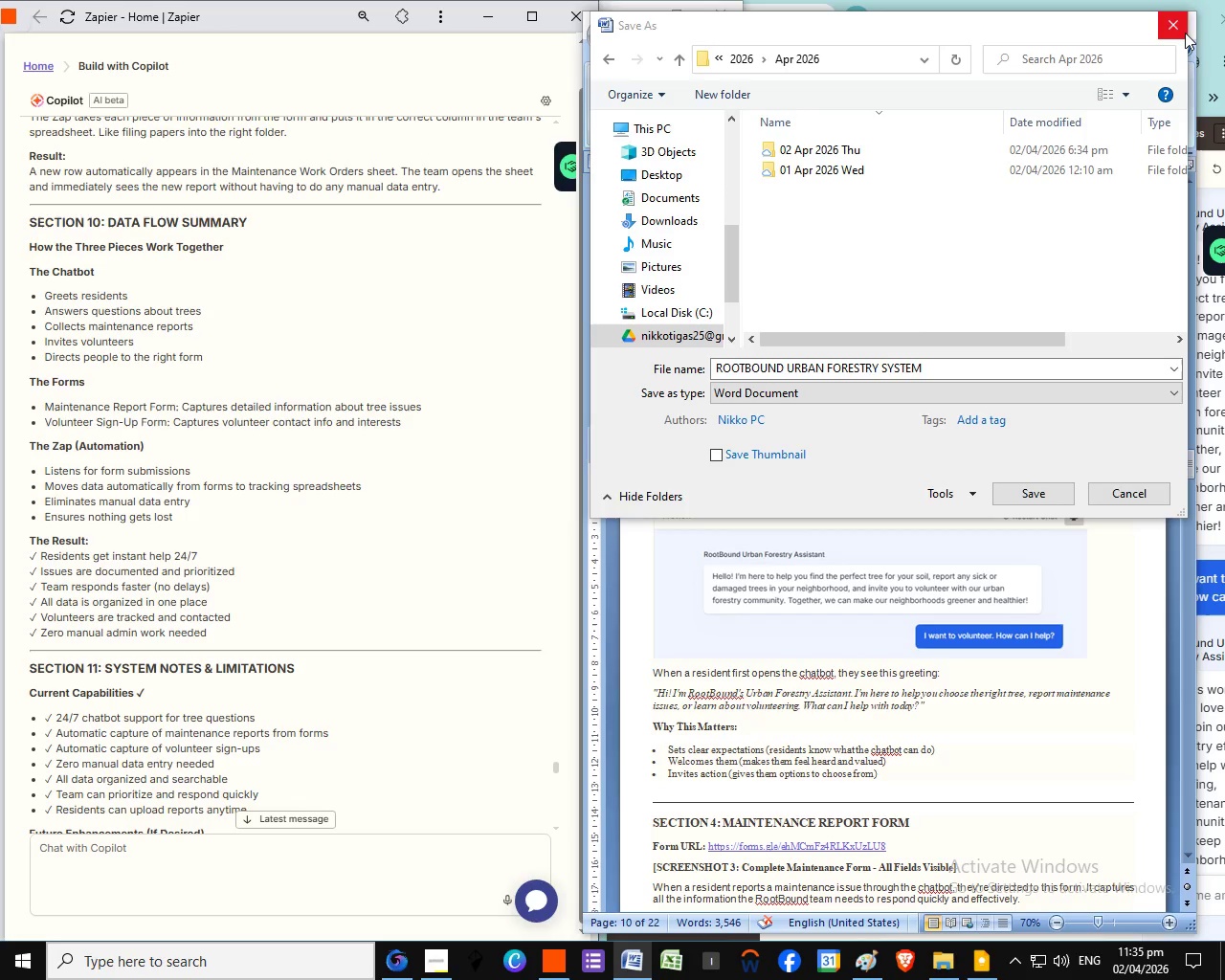 
double_click([1147, 489])
 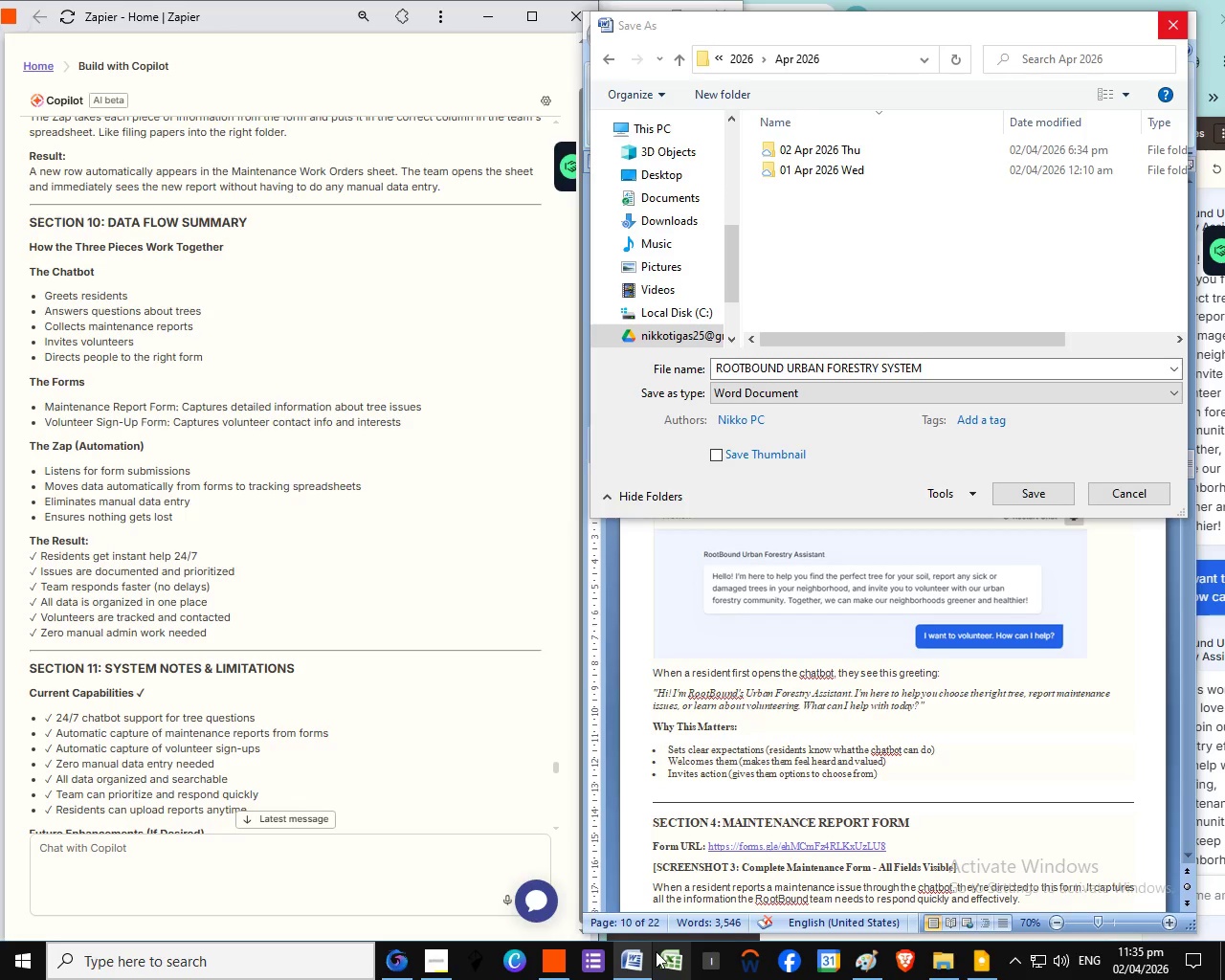 
left_click_drag(start_coordinate=[1180, 31], to_coordinate=[1165, 35])
 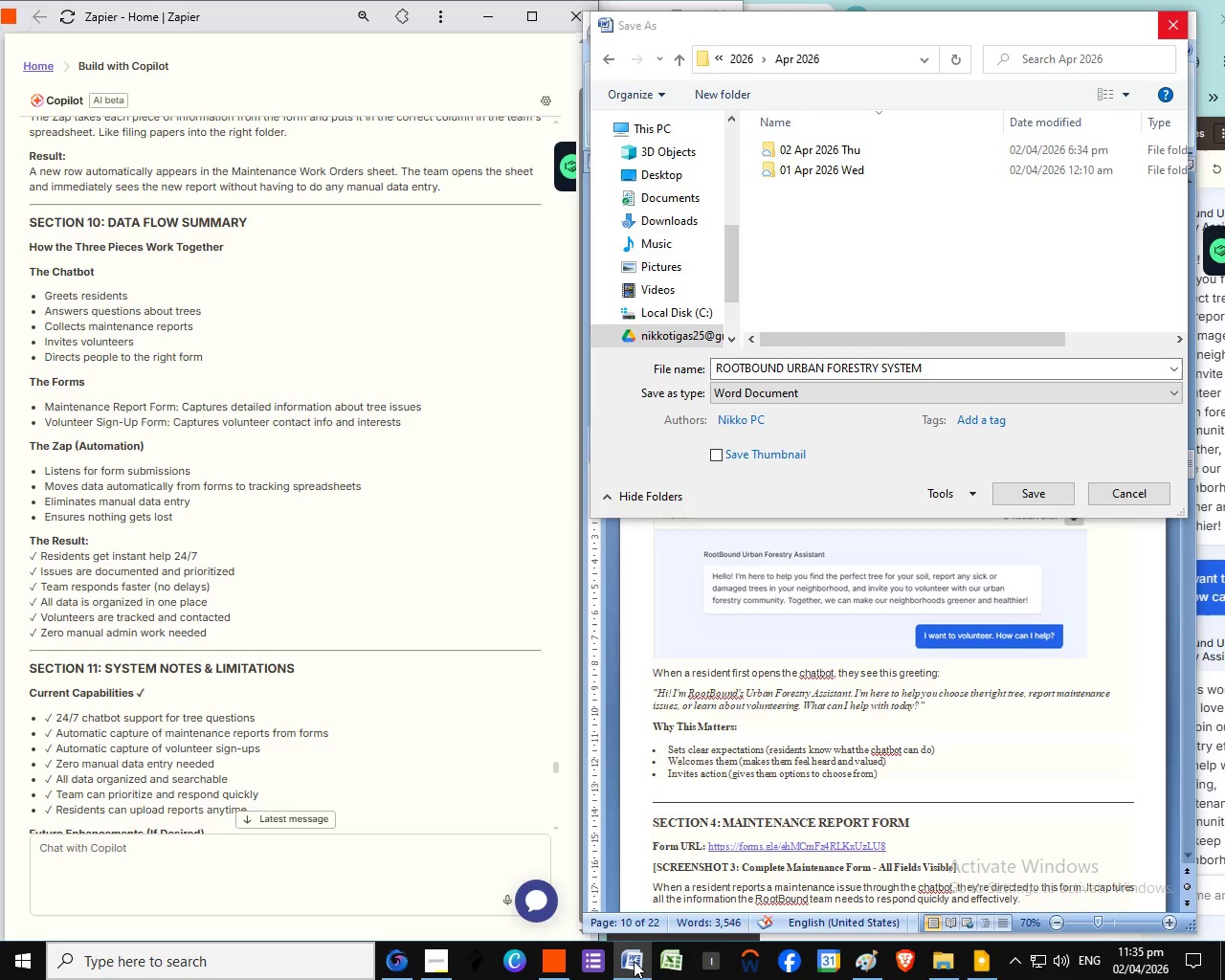 
left_click([634, 960])
 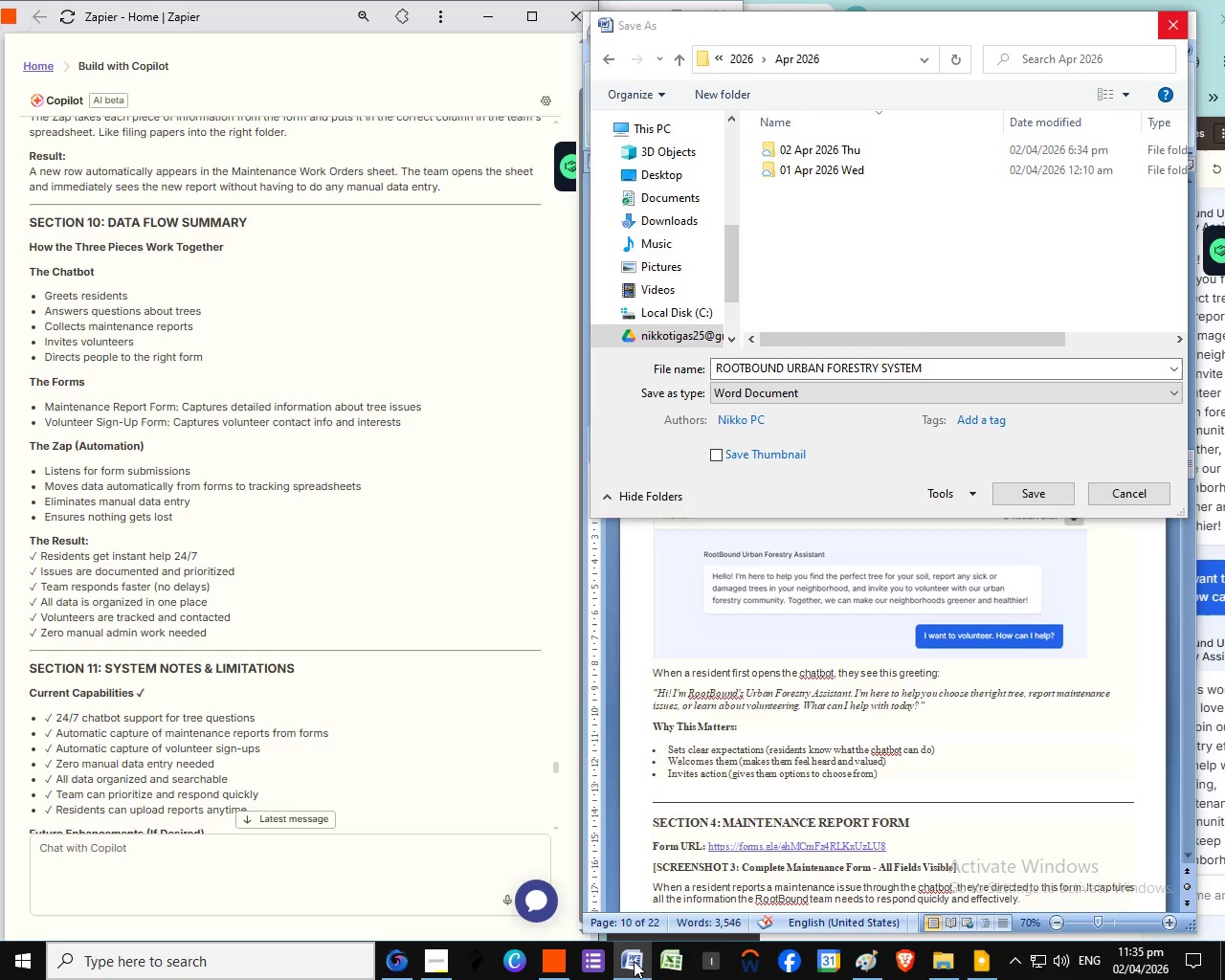 
left_click_drag(start_coordinate=[634, 960], to_coordinate=[638, 960])
 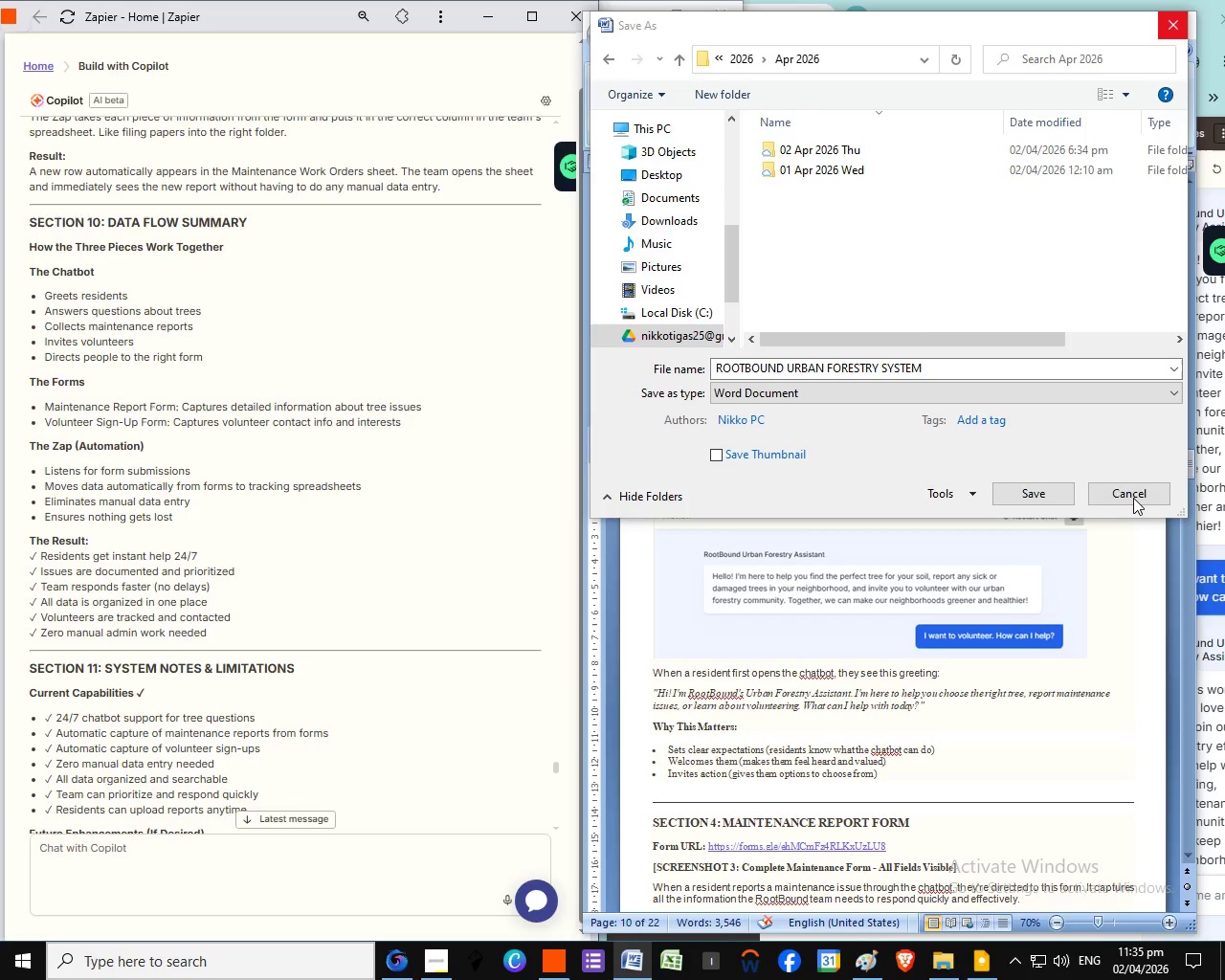 
left_click([1133, 498])
 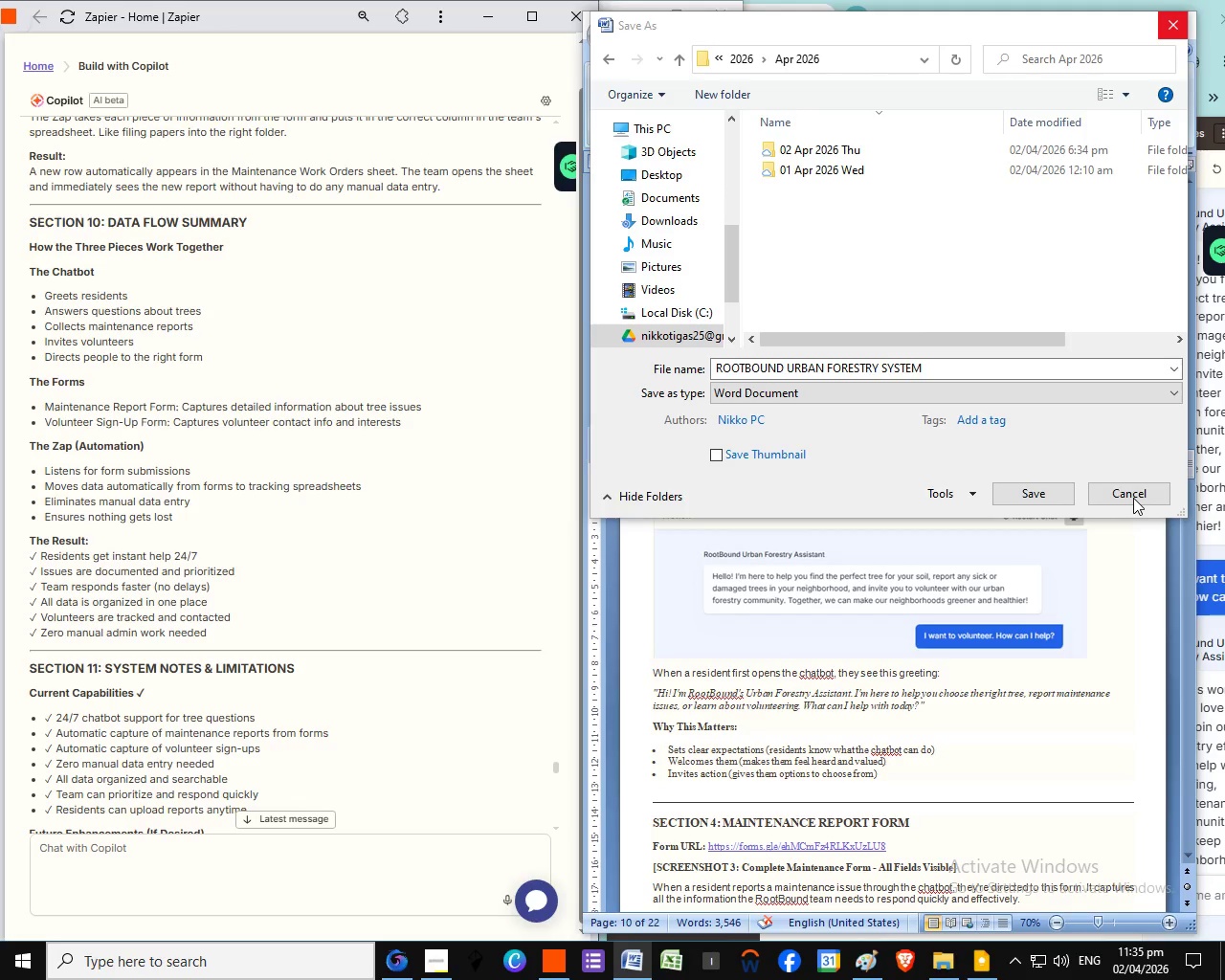 
left_click([1133, 498])
 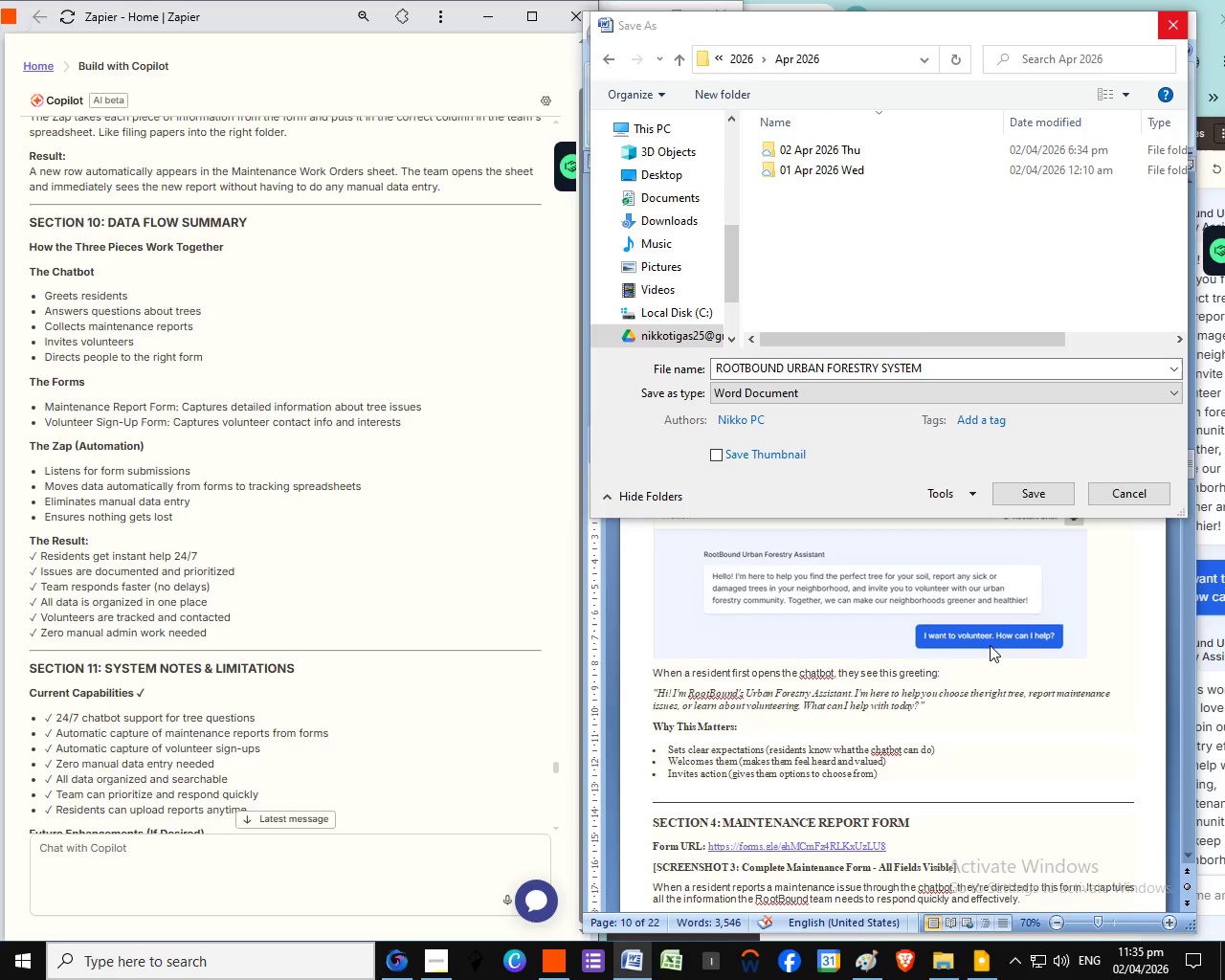 
key(Meta+R)
 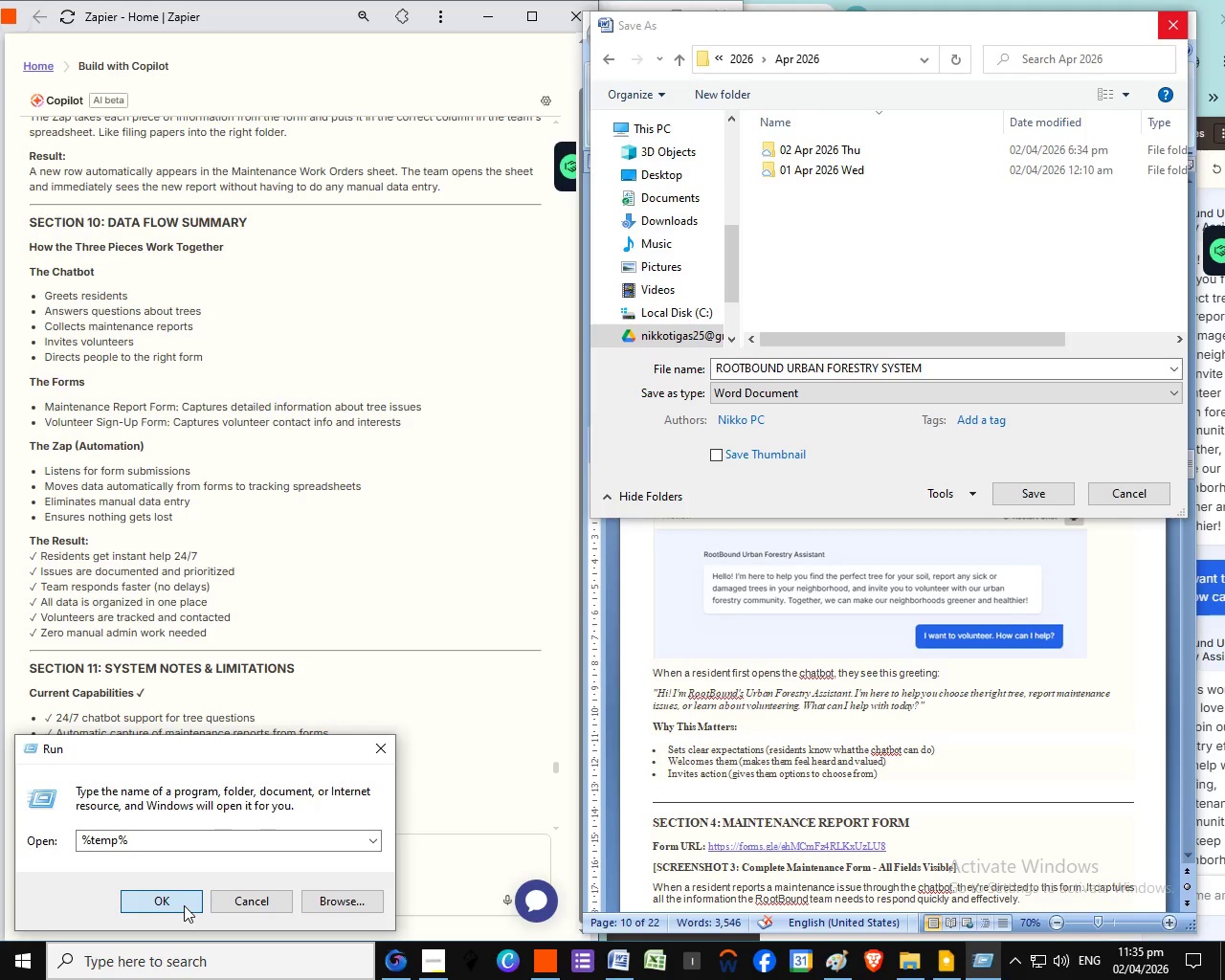 
left_click([184, 905])
 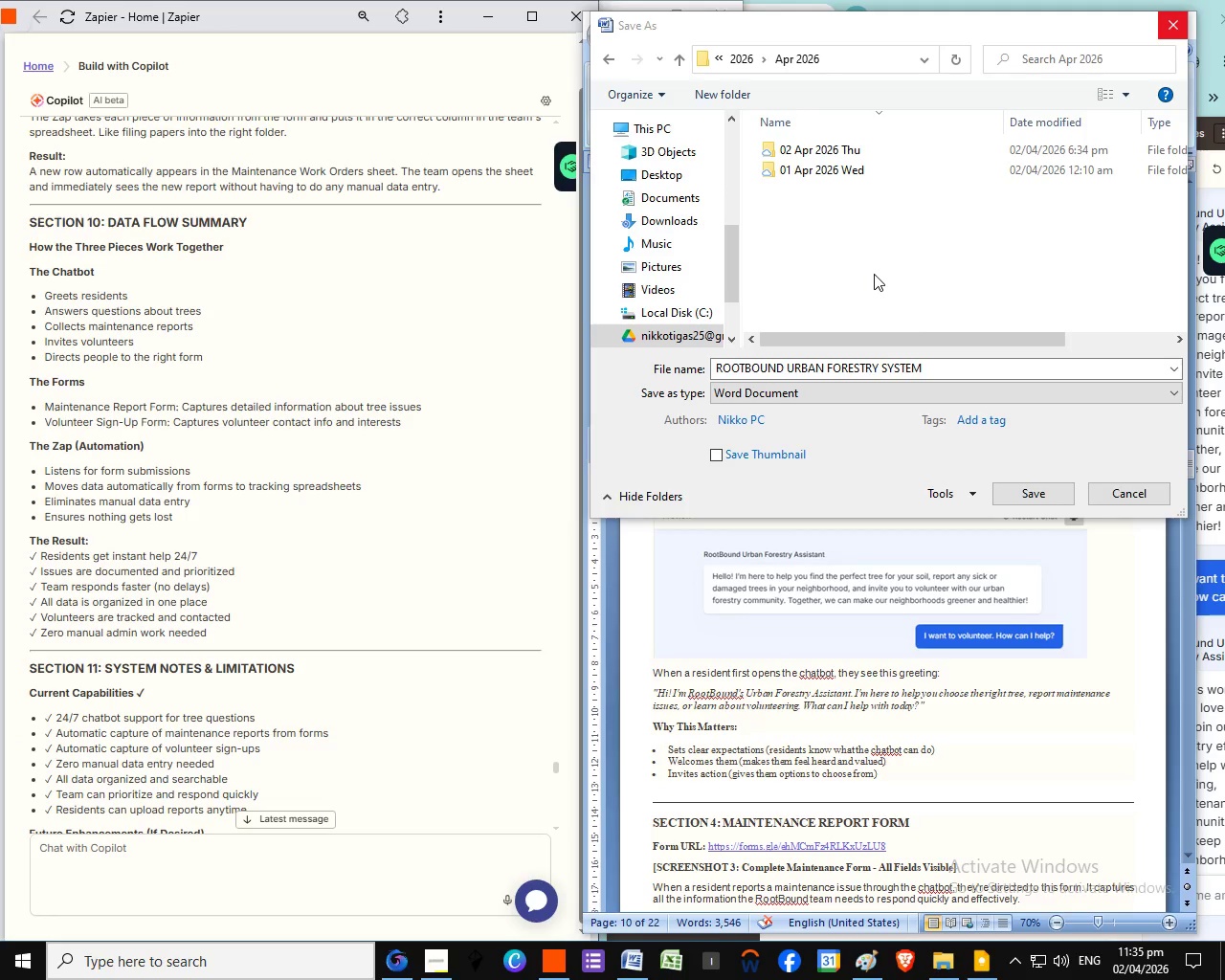 
right_click([874, 274])
 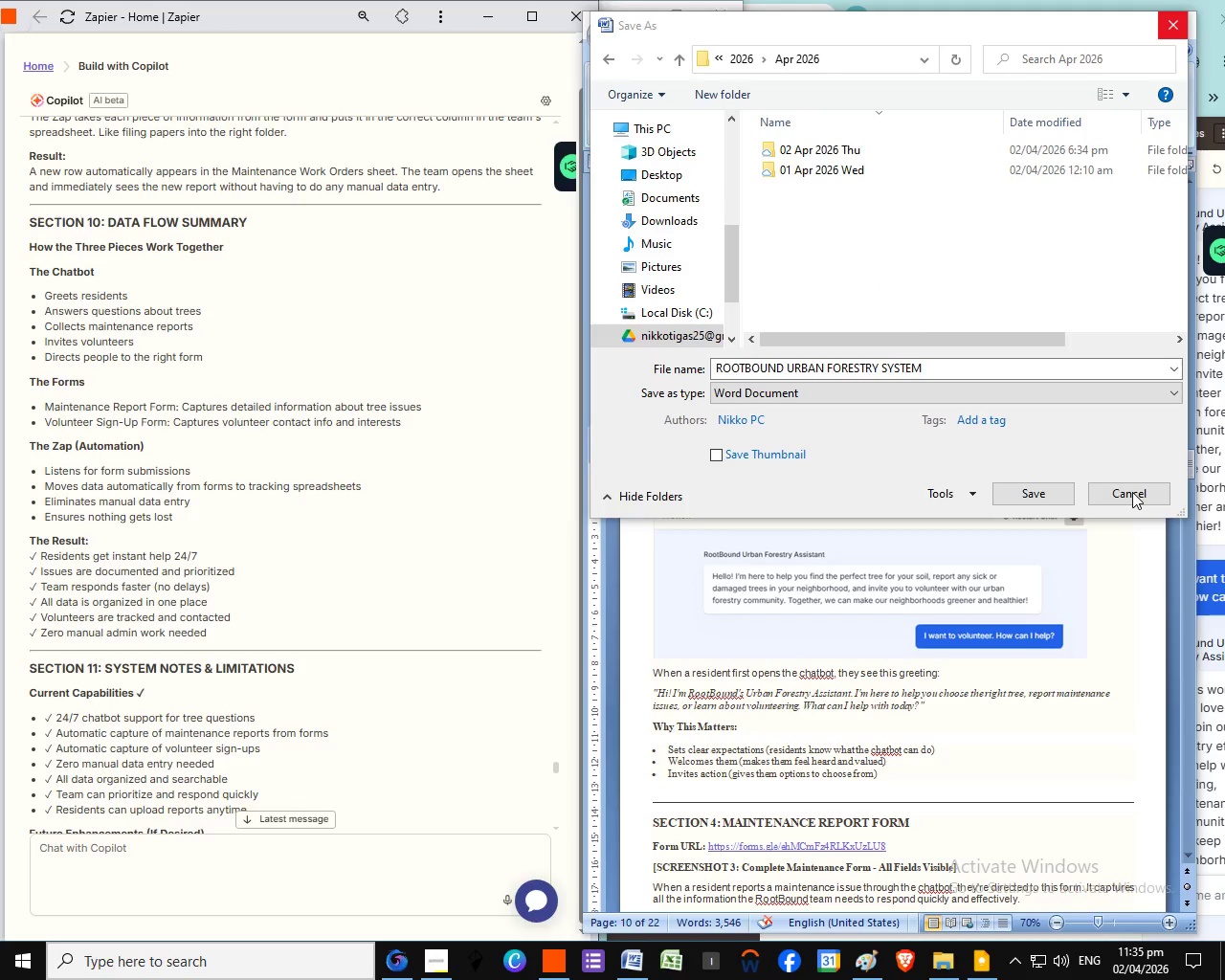 
wait(6.27)
 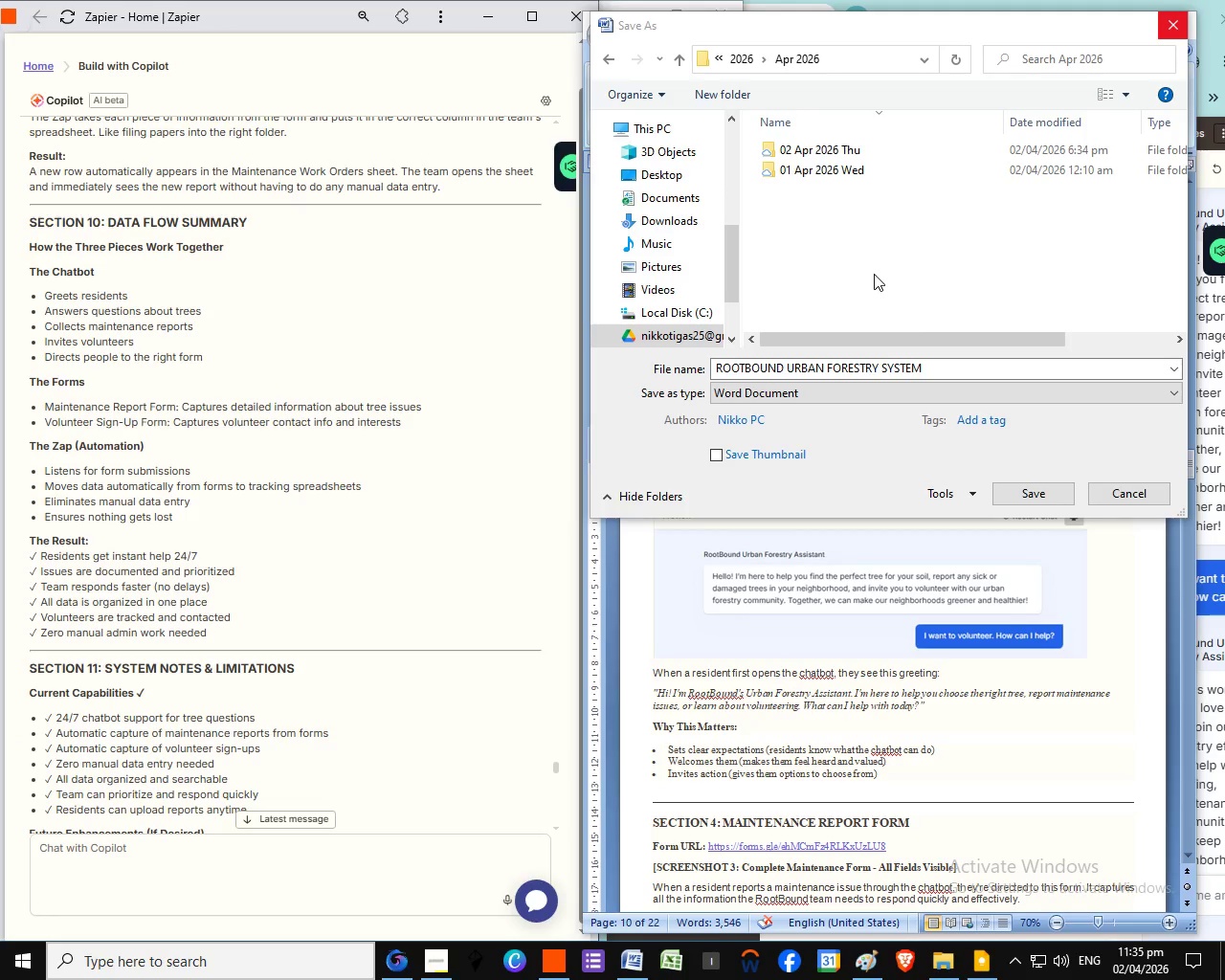 
left_click([1132, 492])
 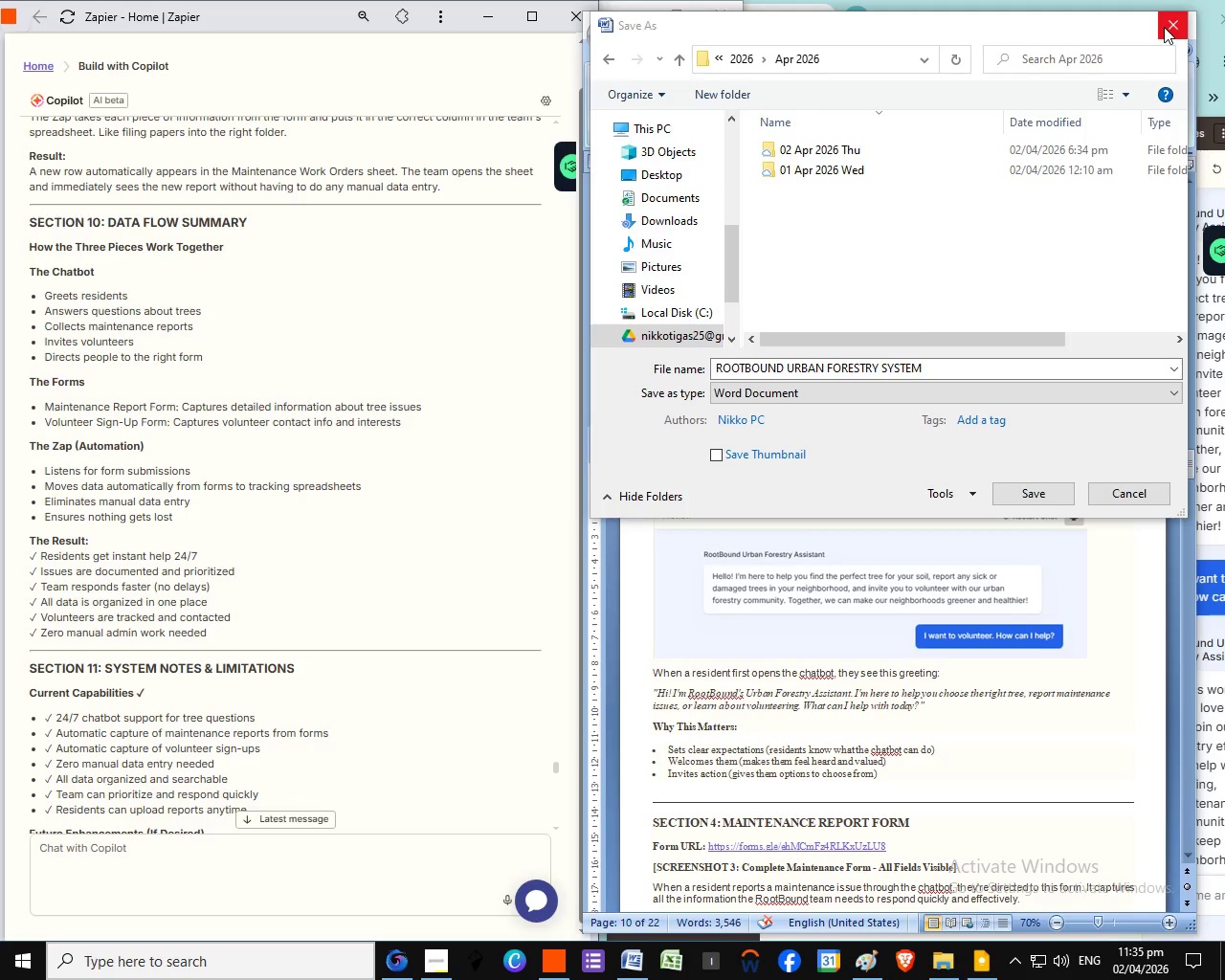 
left_click([1164, 27])
 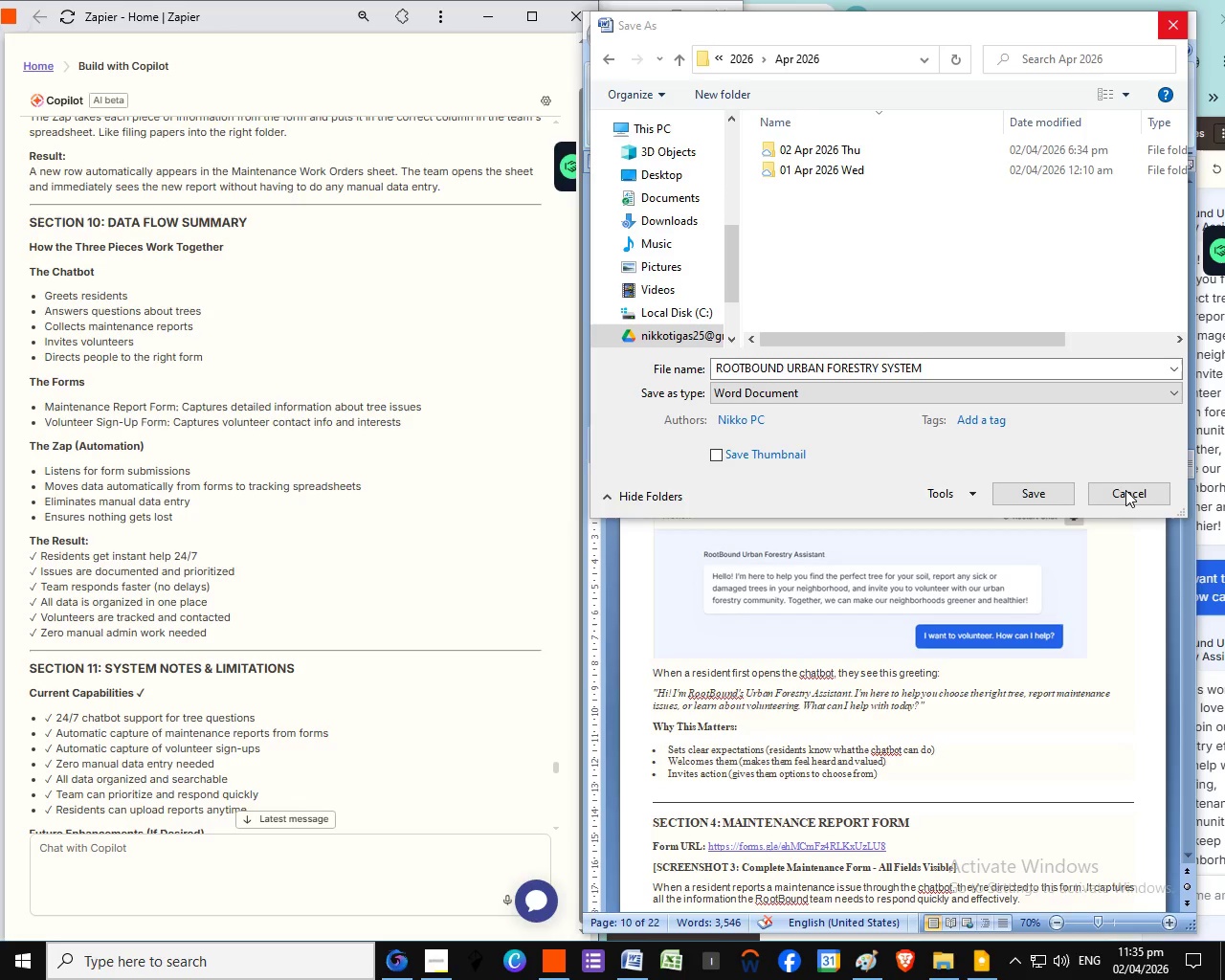 
wait(13.95)
 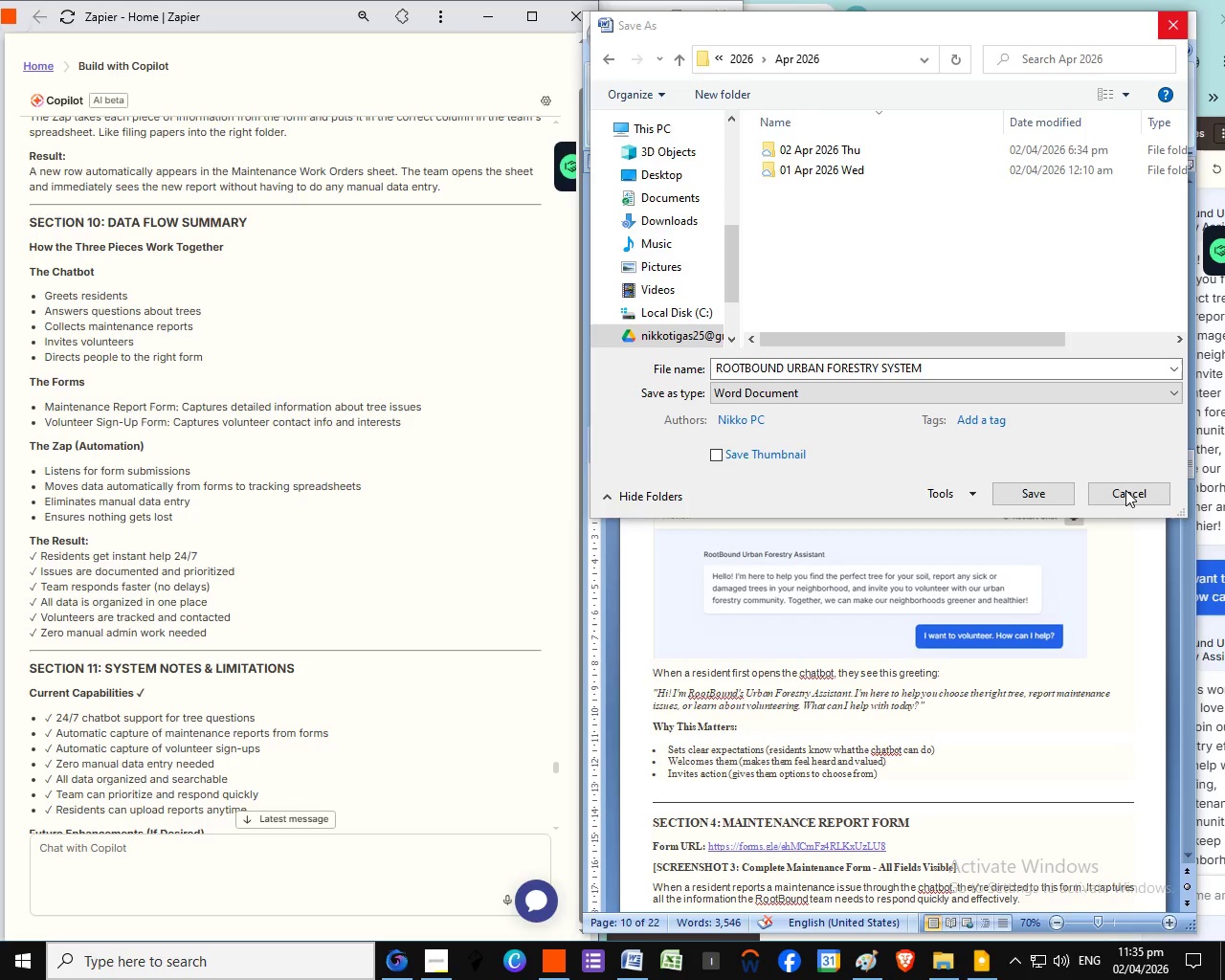 
left_click([1125, 490])
 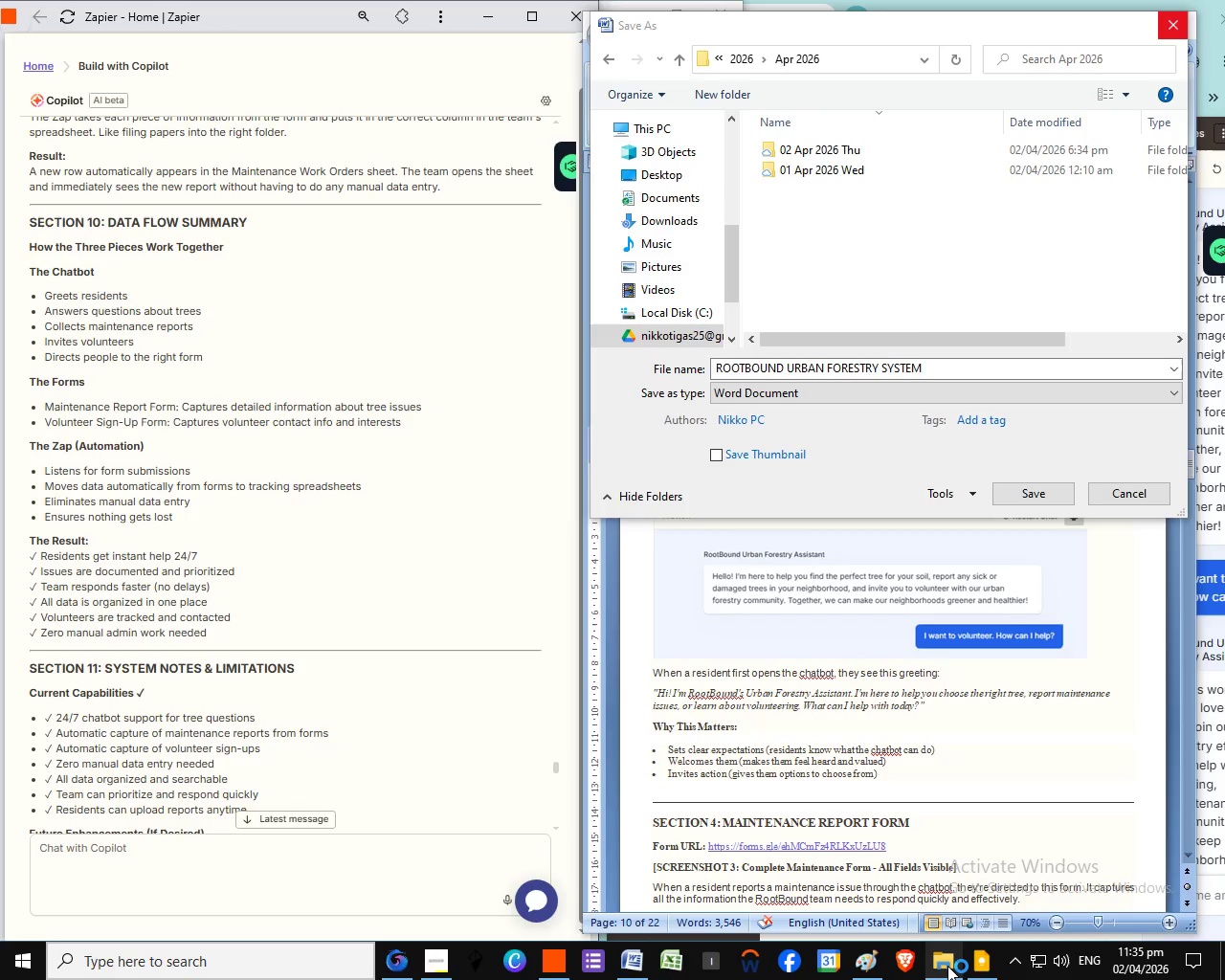 
left_click([947, 966])
 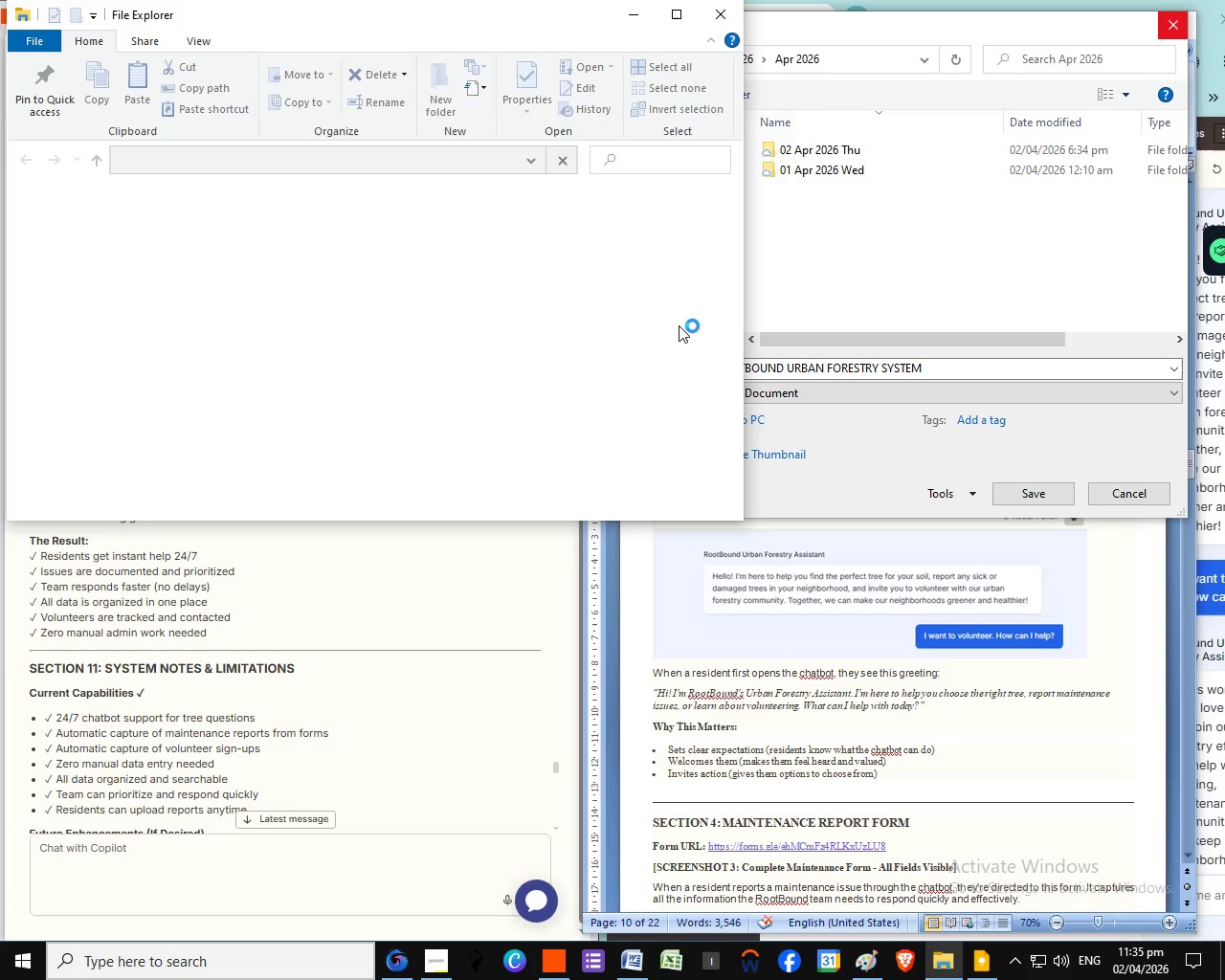 
wait(21.22)
 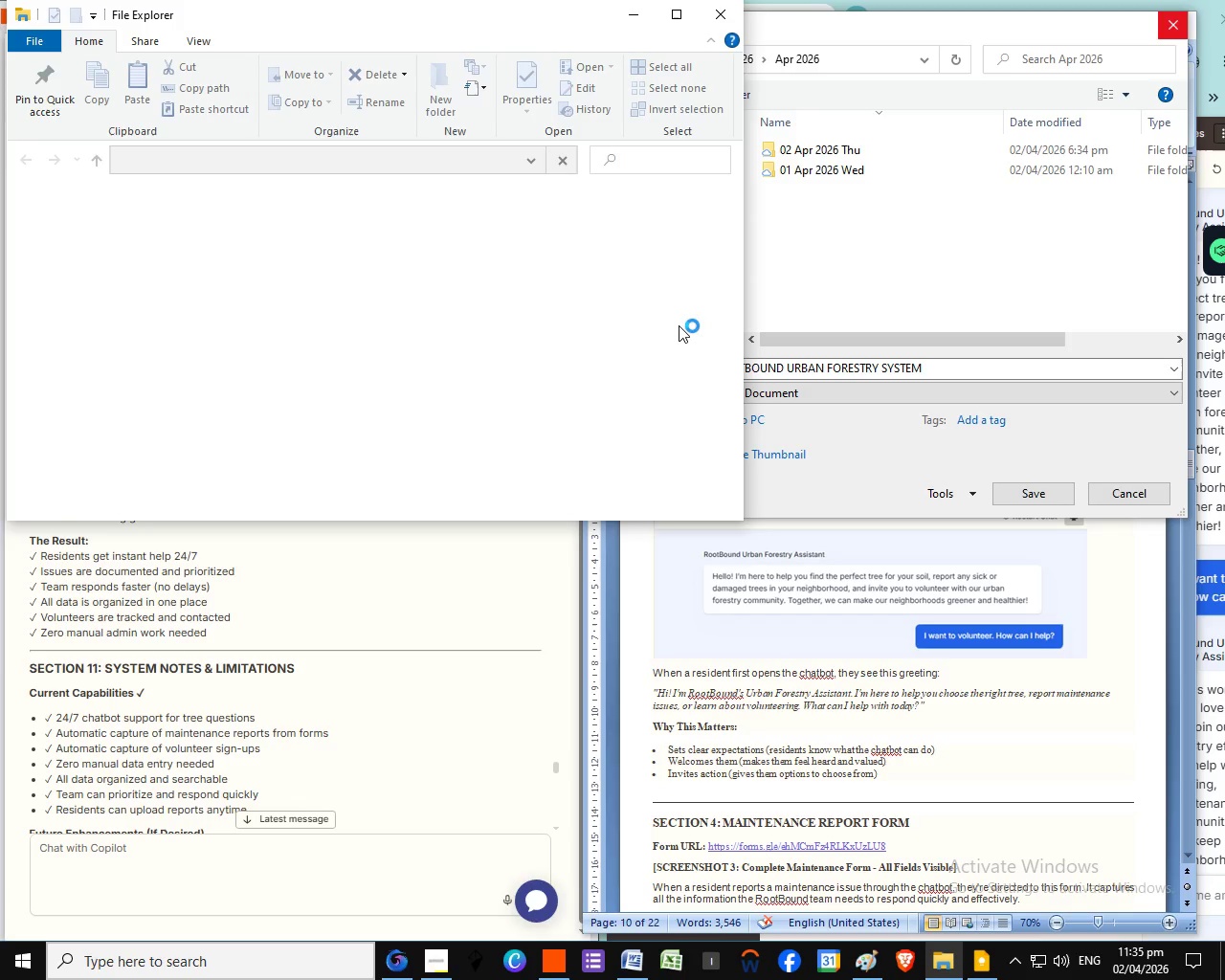 
left_click([1122, 493])
 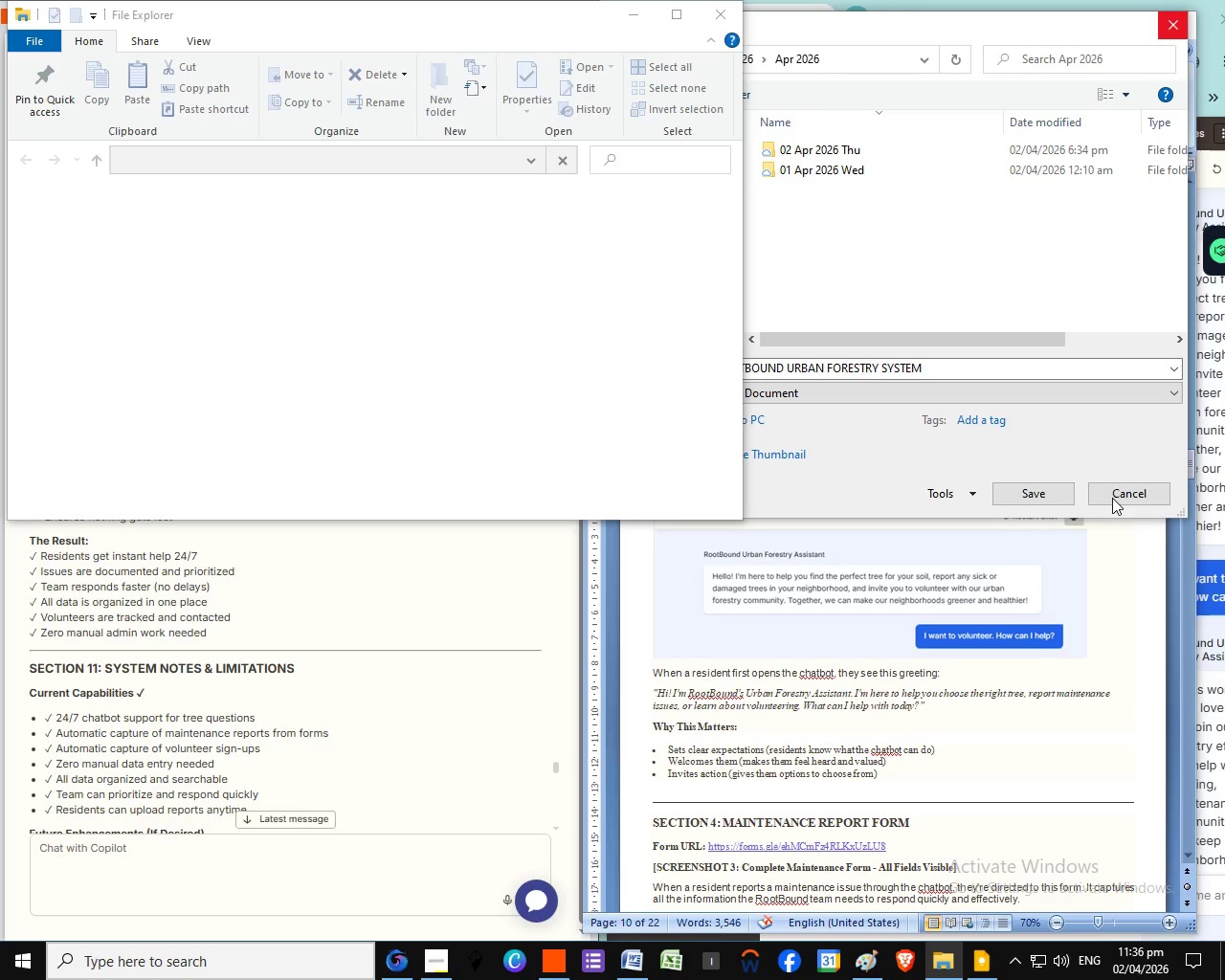 
left_click([1112, 498])
 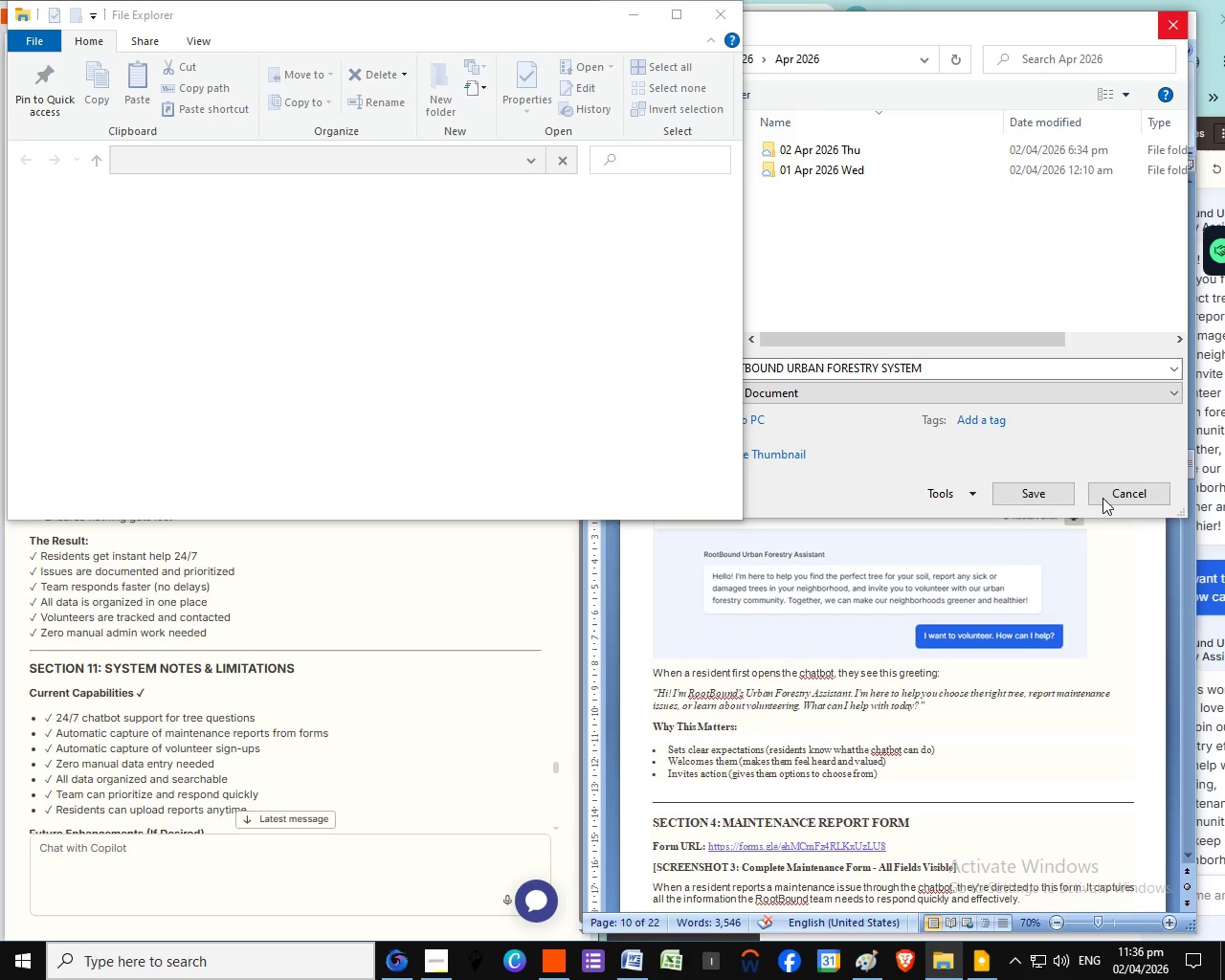 
left_click([1102, 498])
 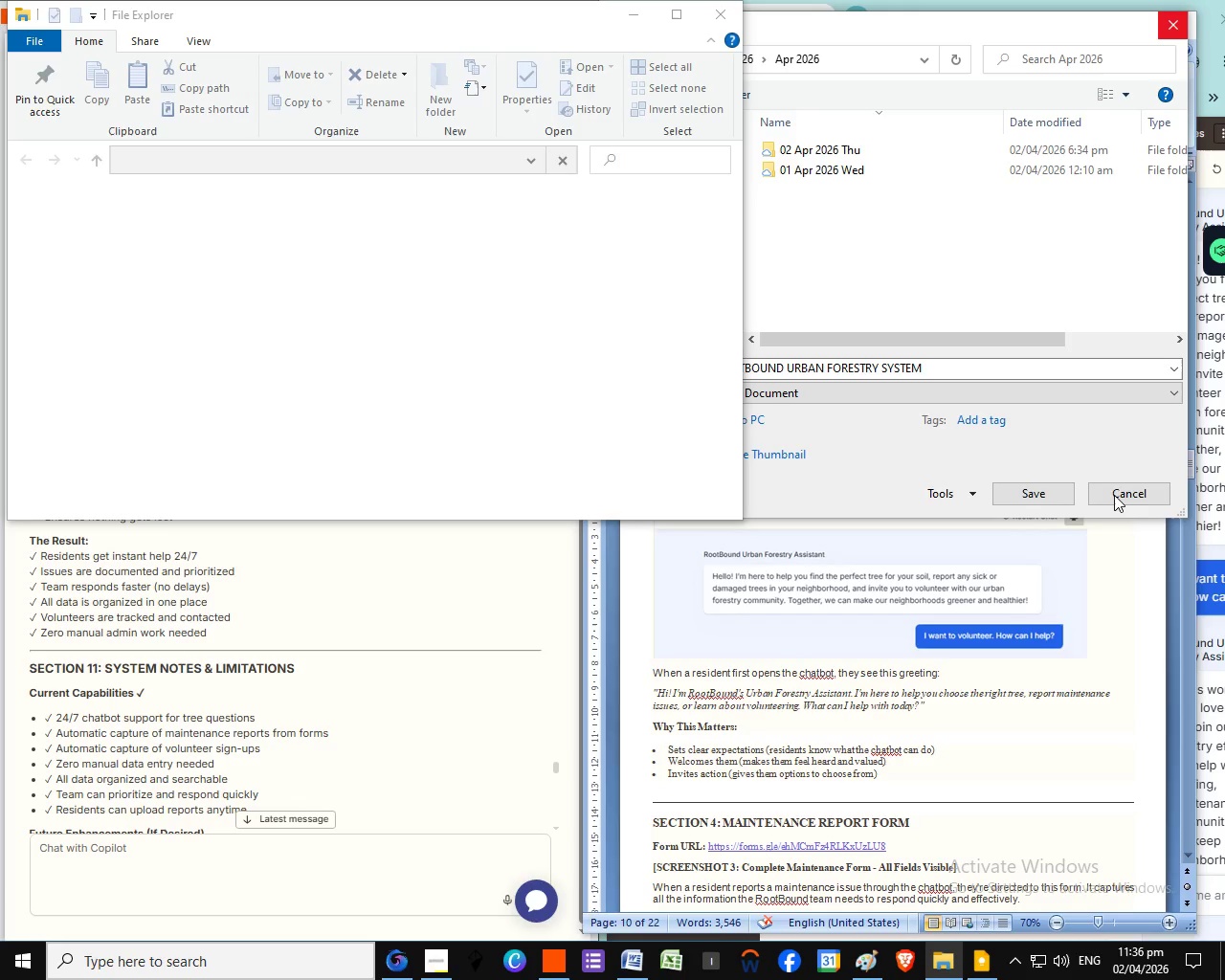 
left_click([1114, 495])
 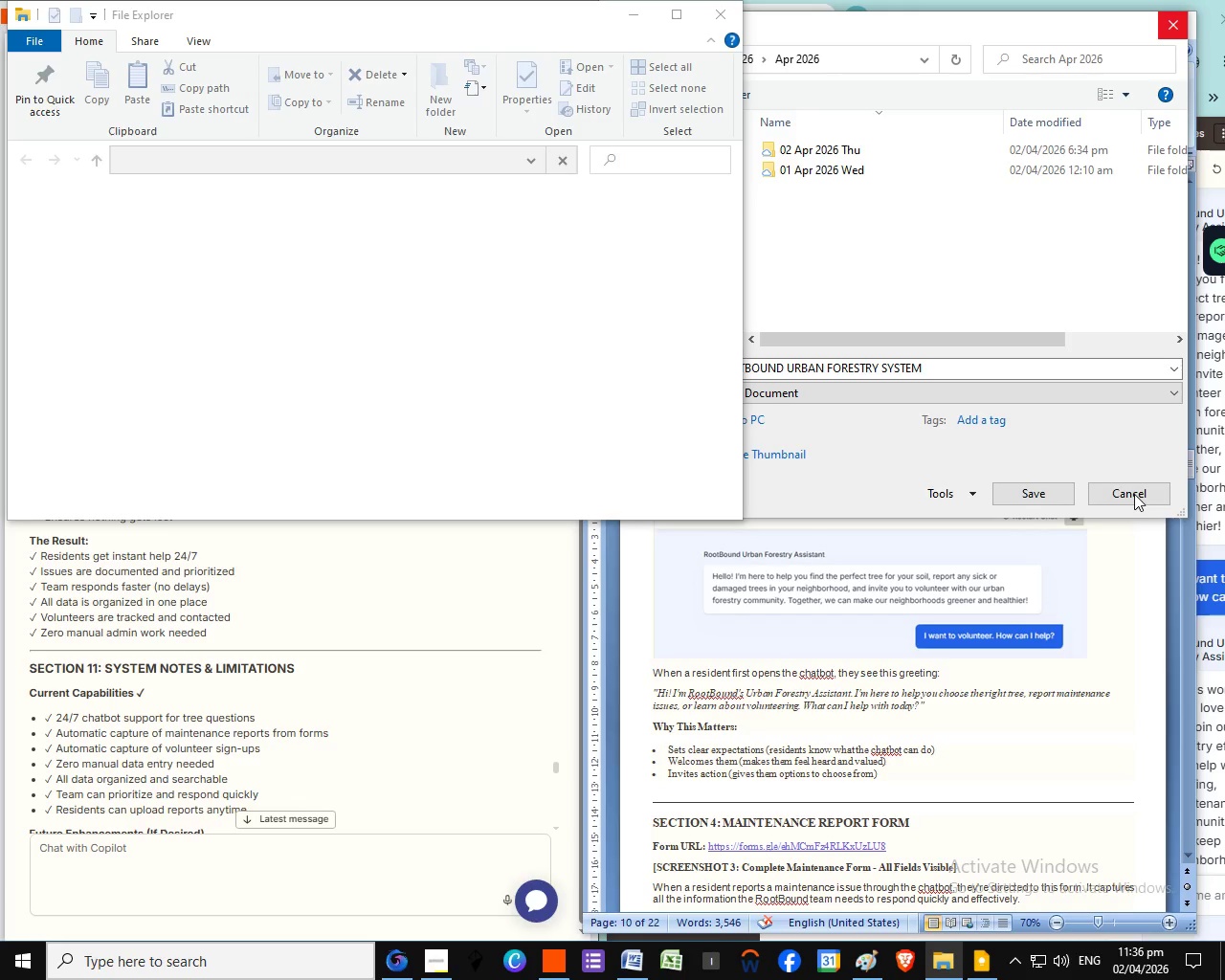 
left_click([1114, 495])
 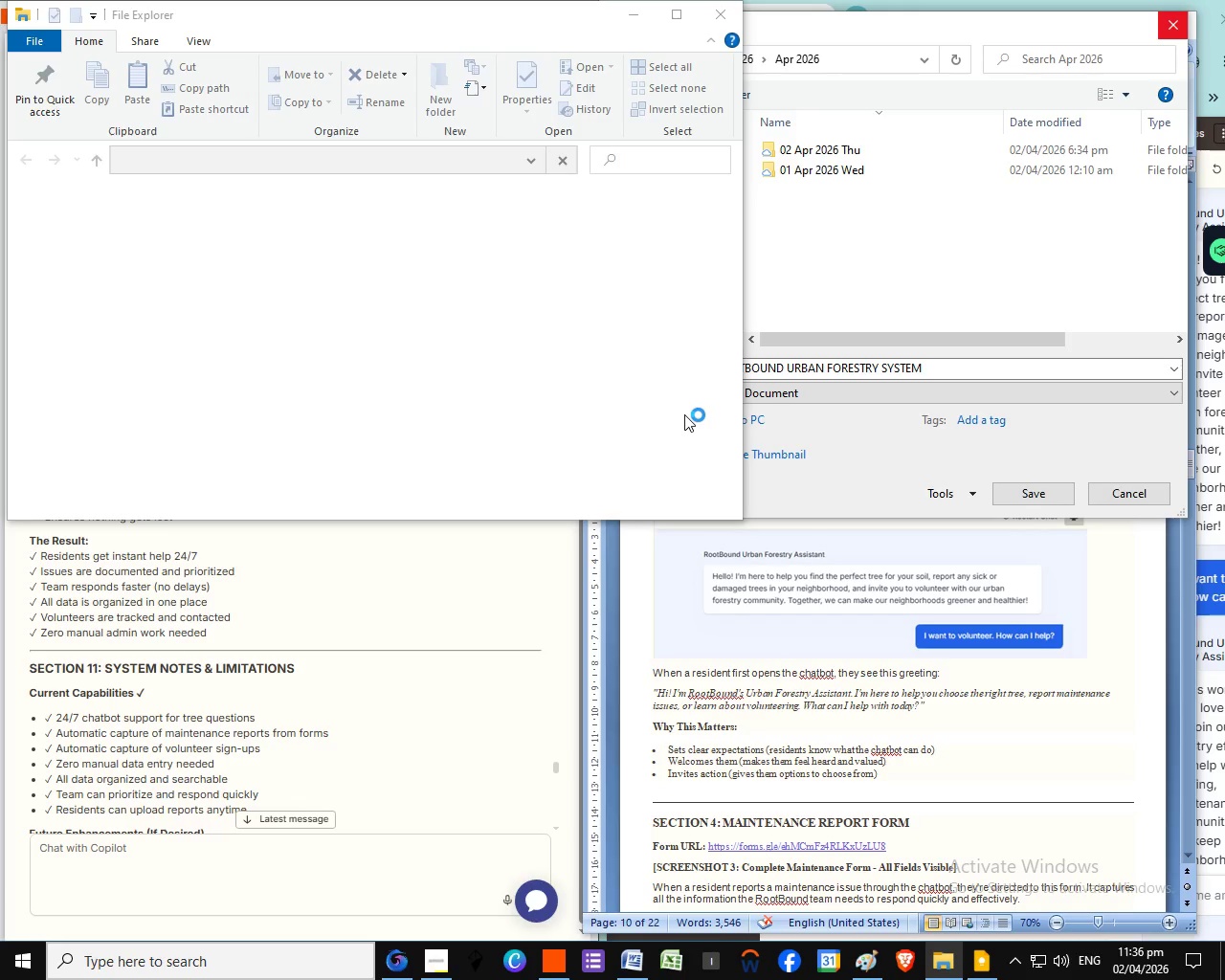 
left_click([1134, 494])
 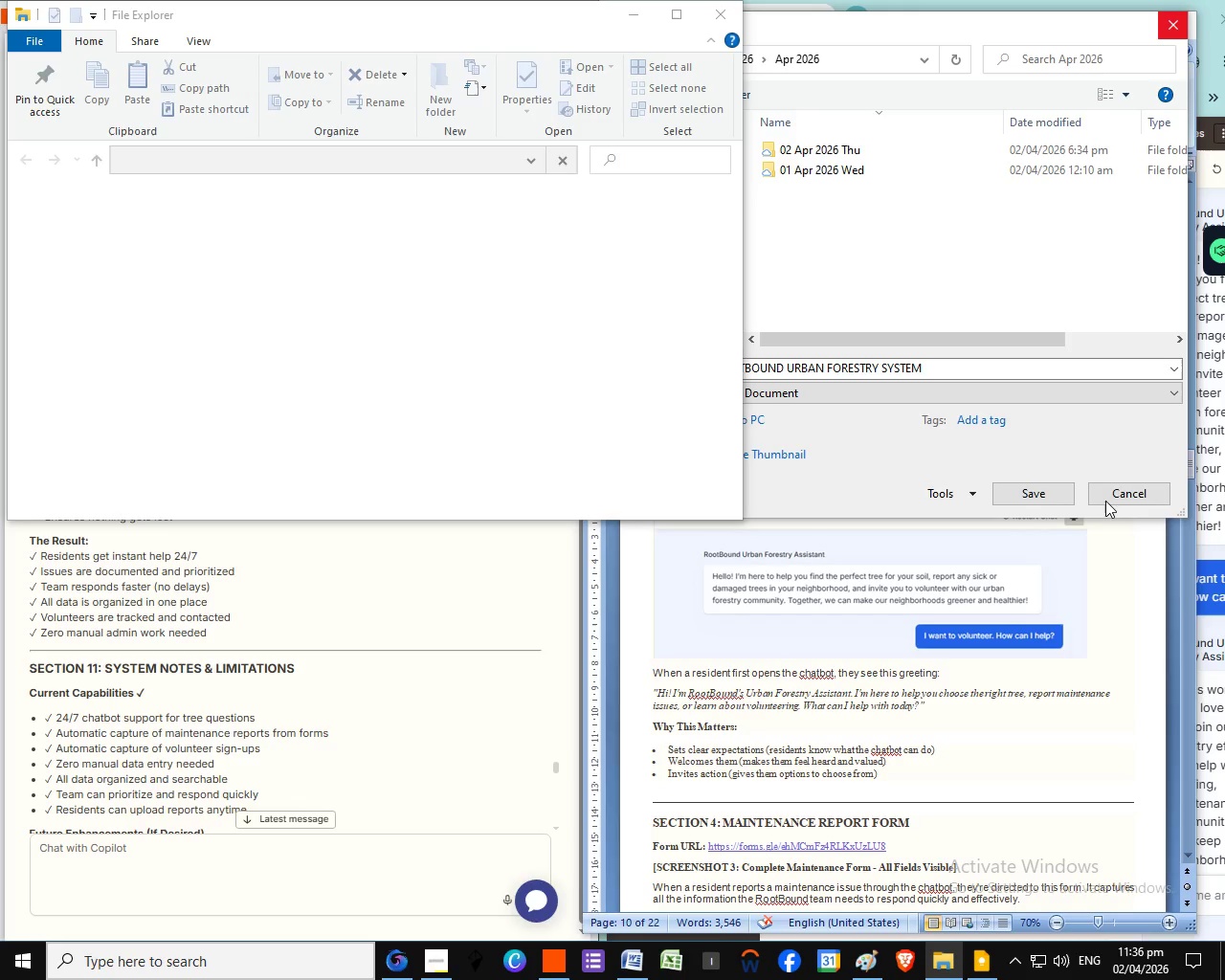 
left_click([1105, 501])
 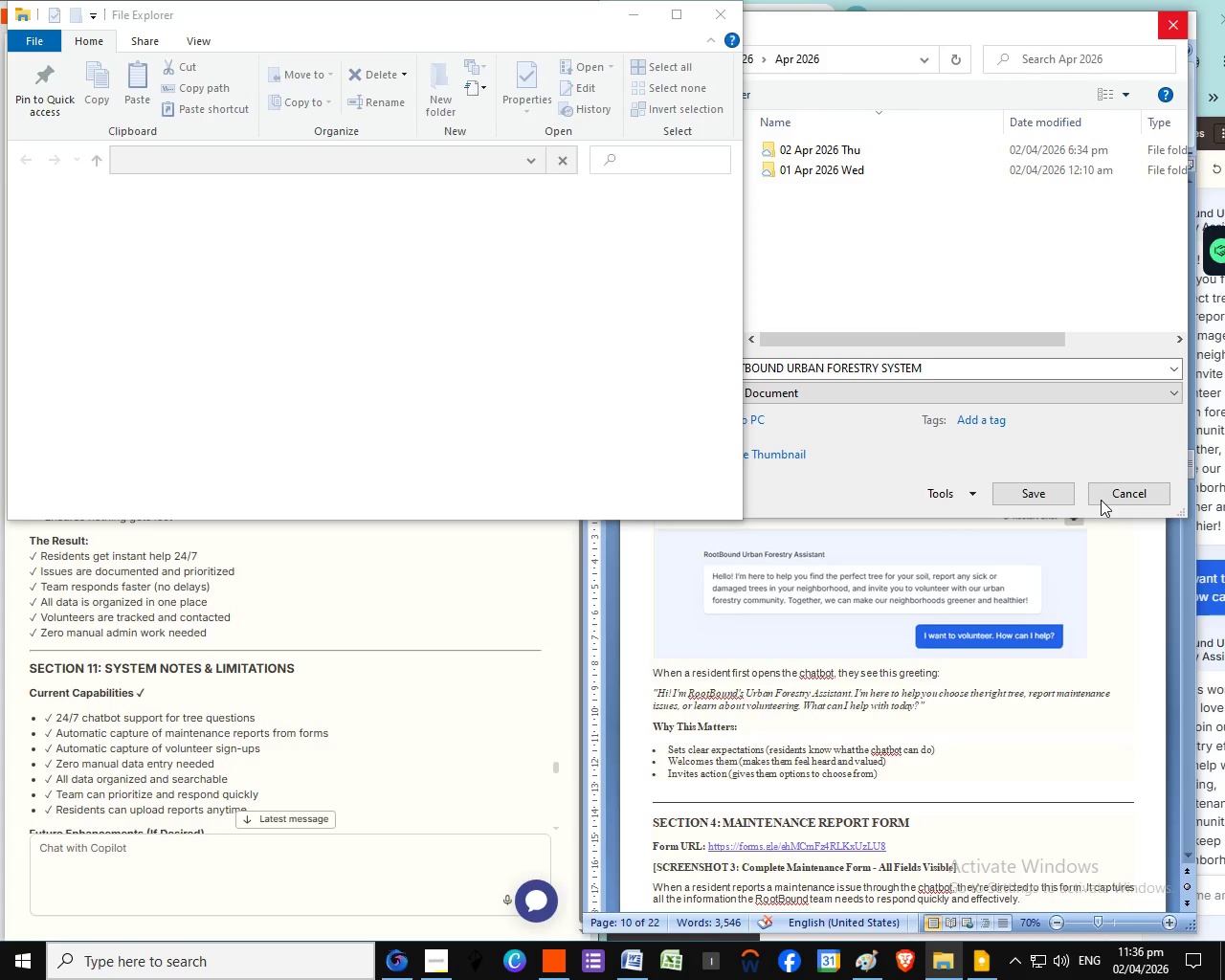 
left_click([1101, 500])
 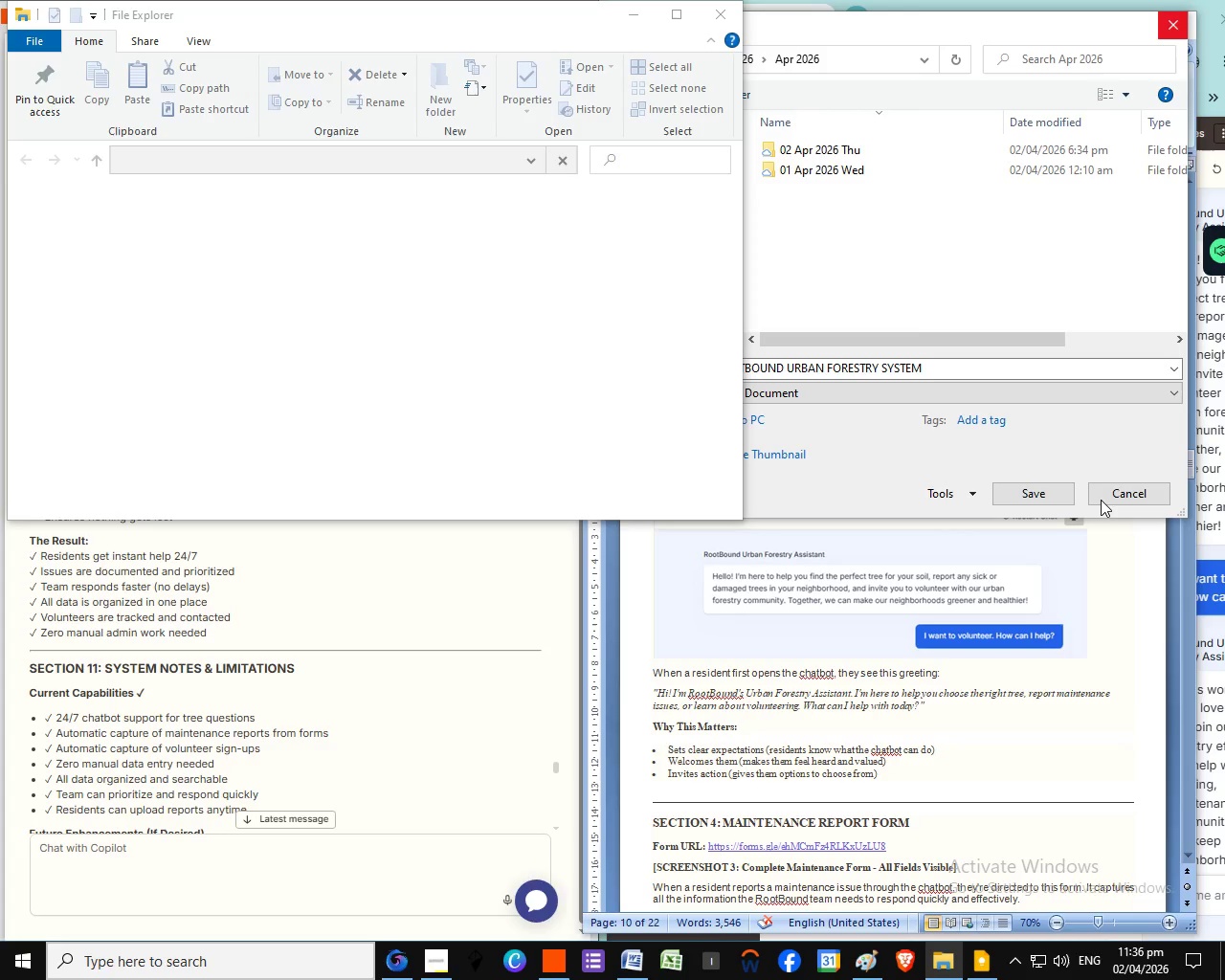 
left_click([1100, 497])
 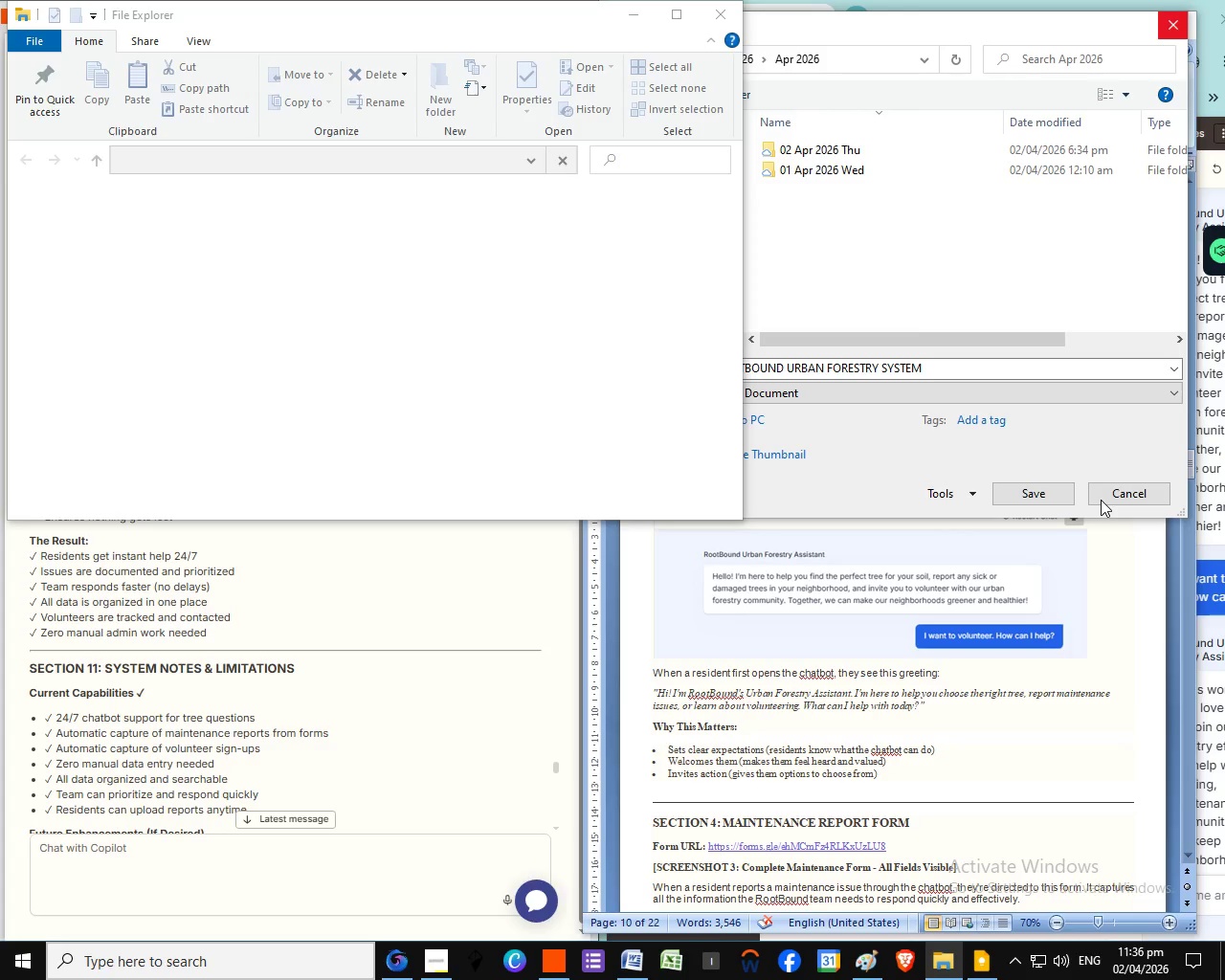 
left_click([1100, 484])
 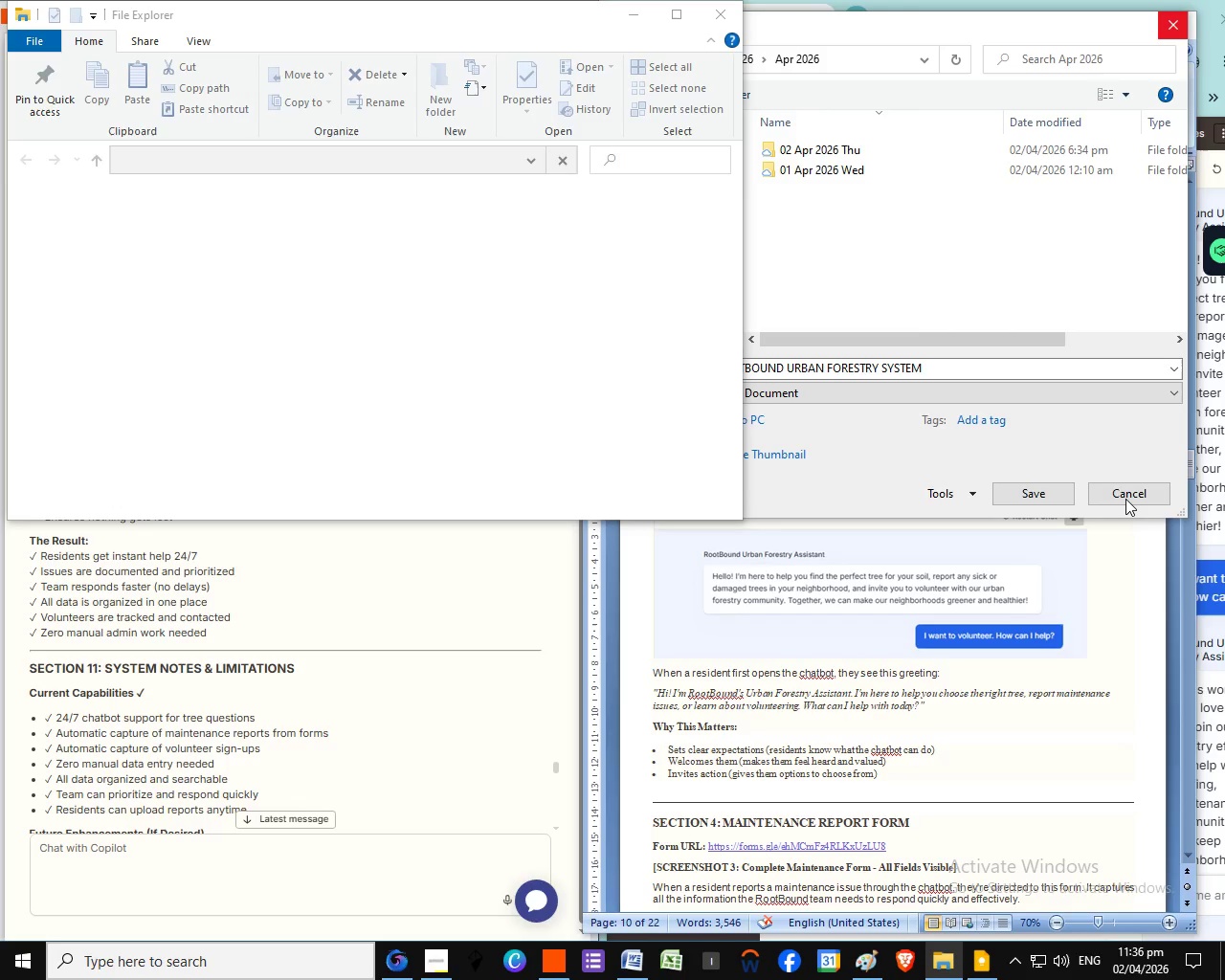 
triple_click([1125, 499])
 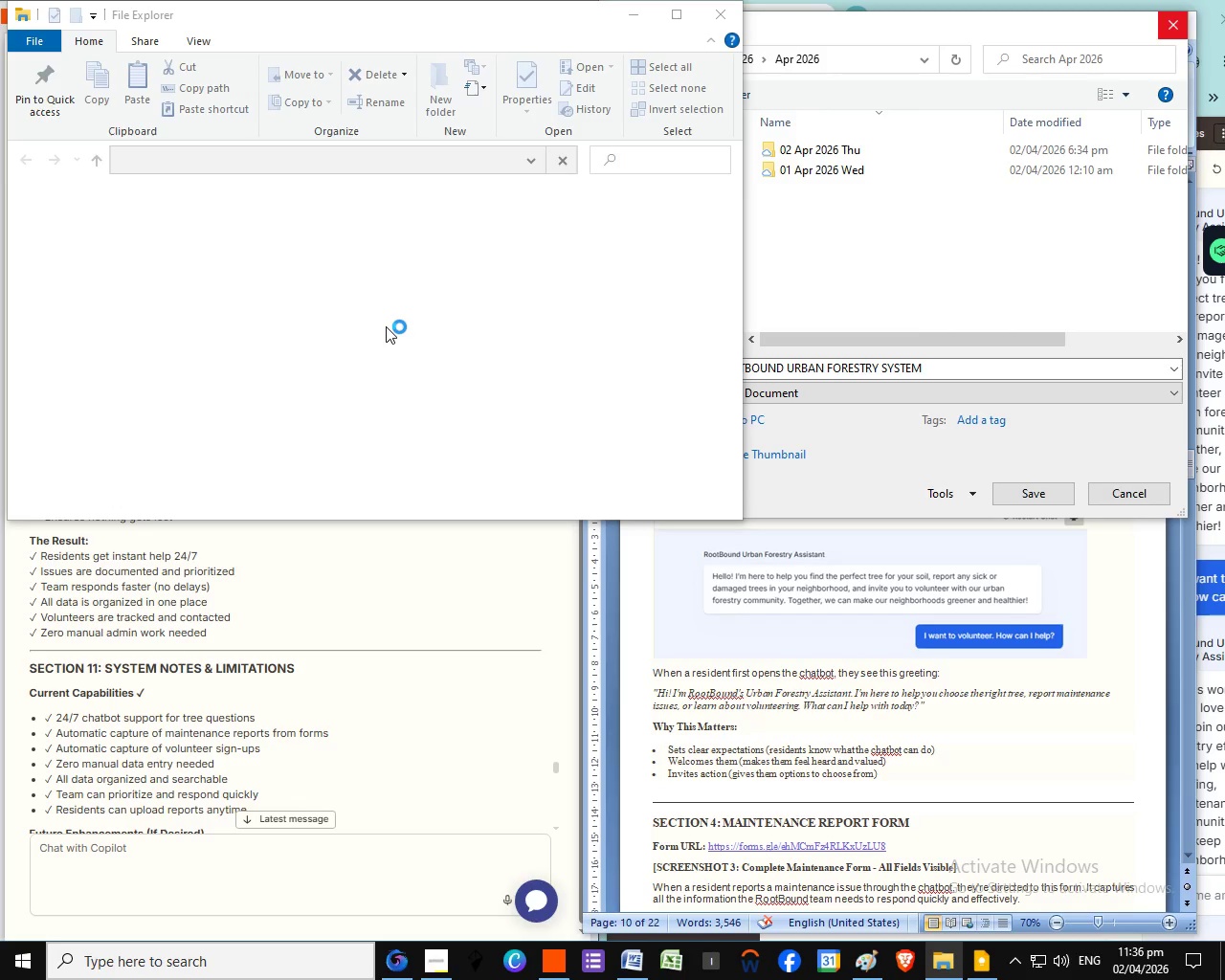 
left_click([1121, 496])
 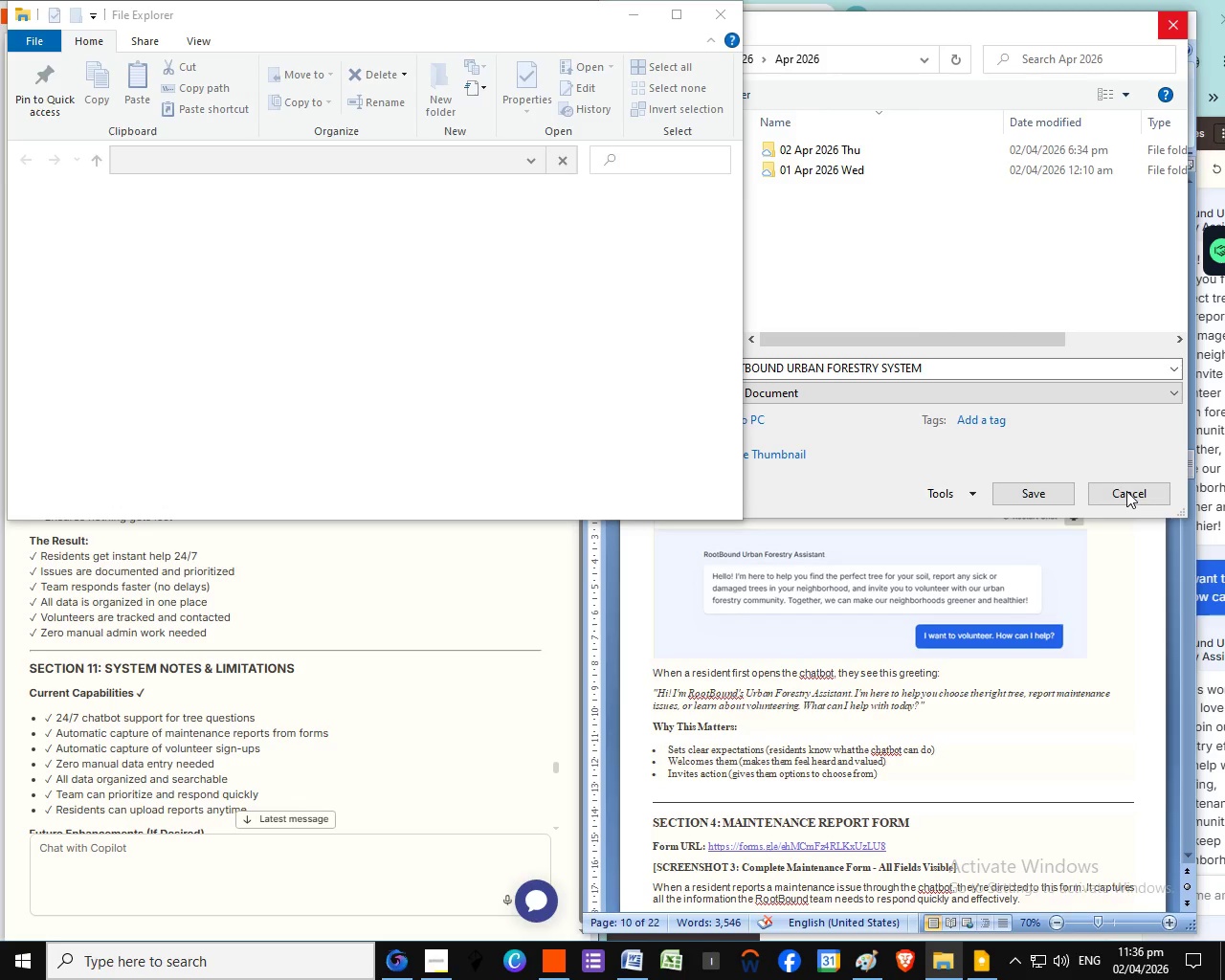 
left_click([1126, 491])
 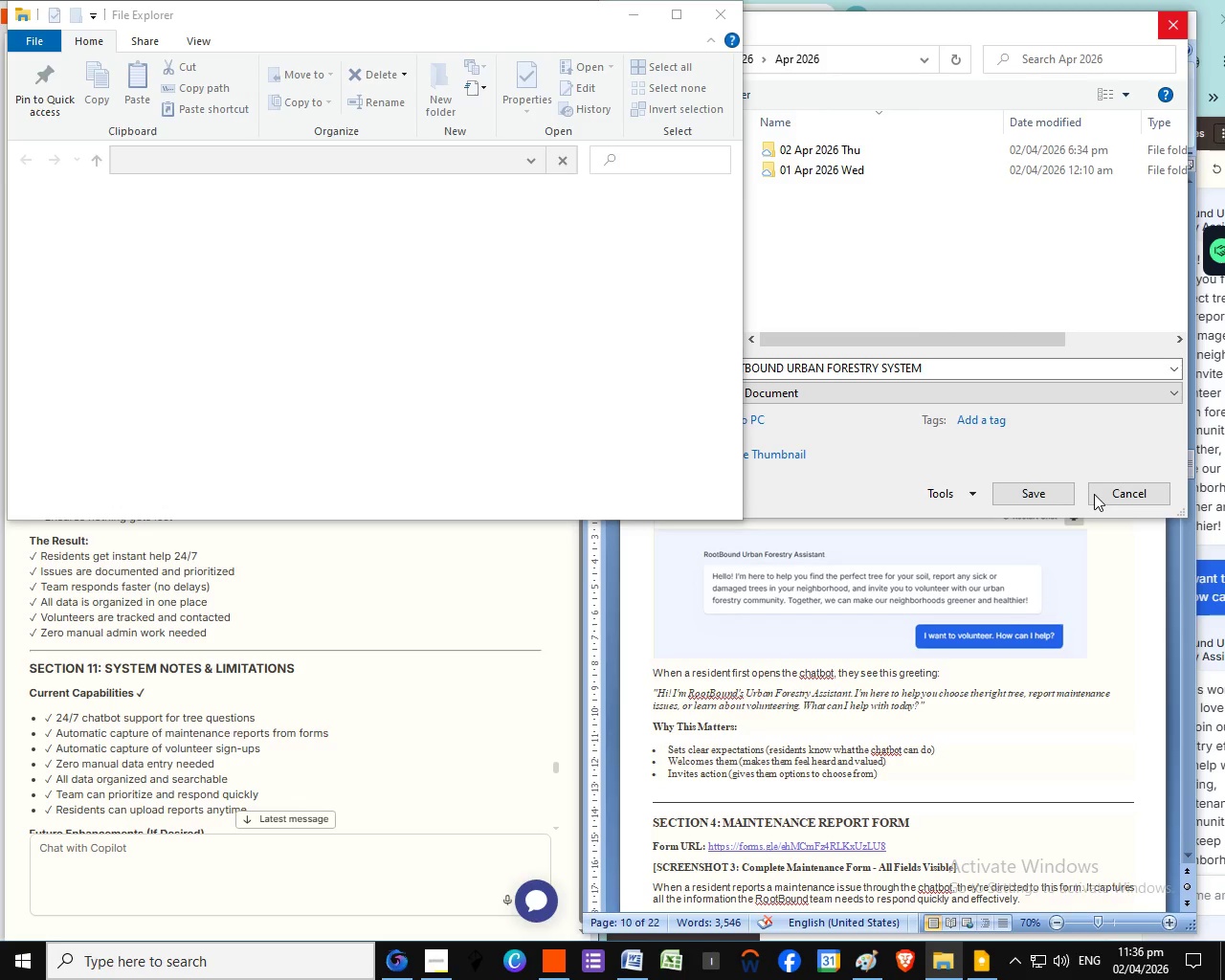 
left_click([1094, 494])
 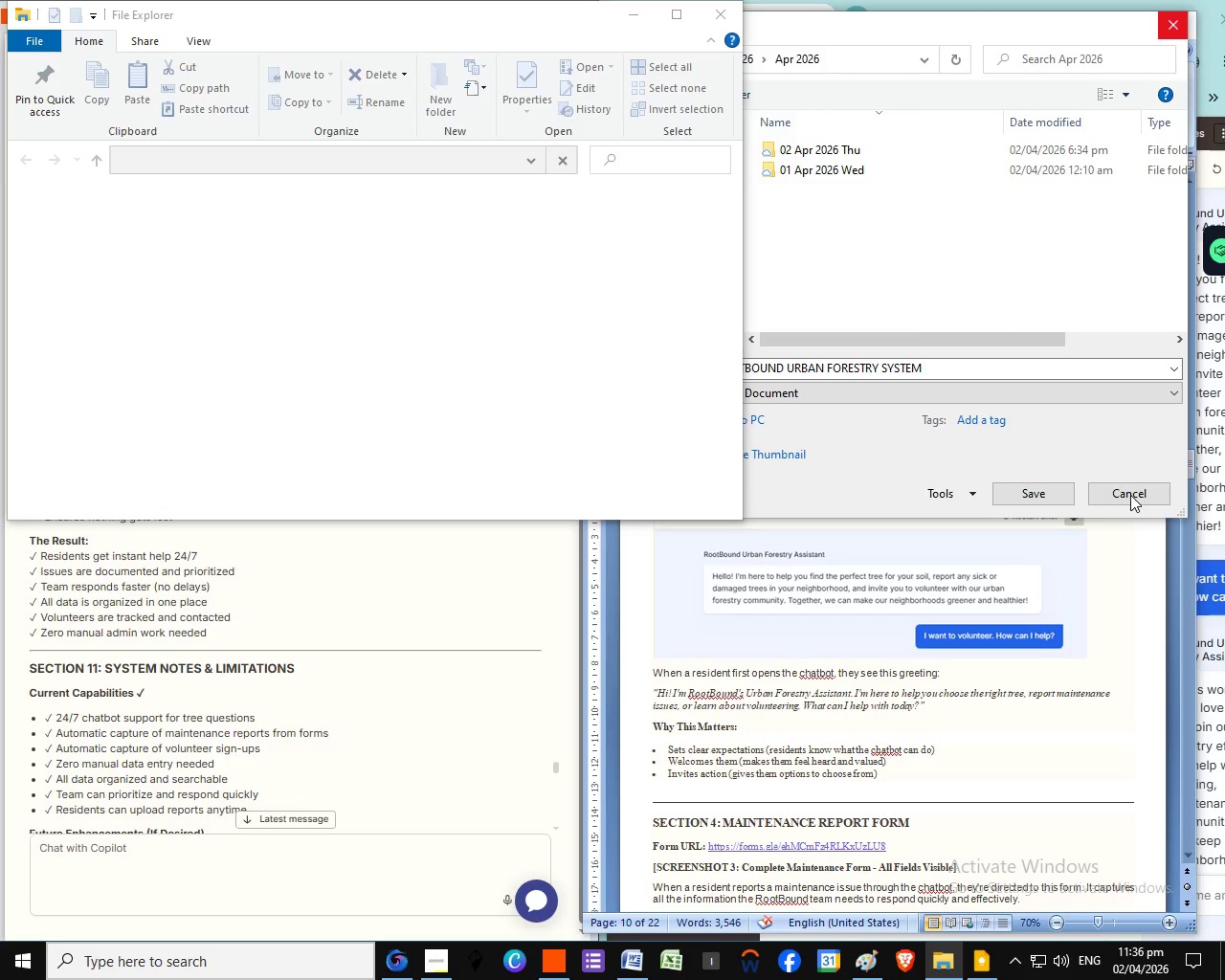 
wait(5.02)
 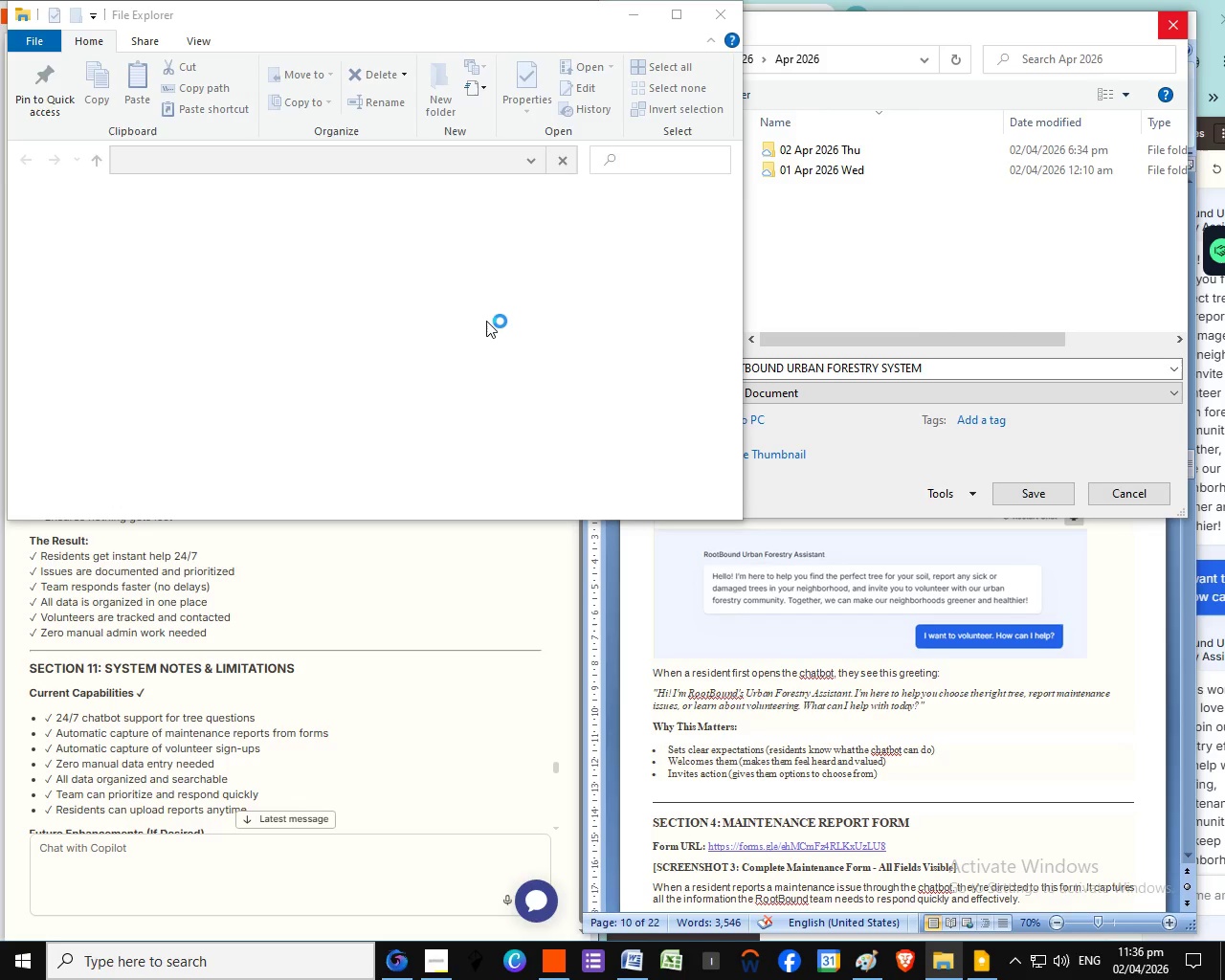 
left_click([1130, 495])
 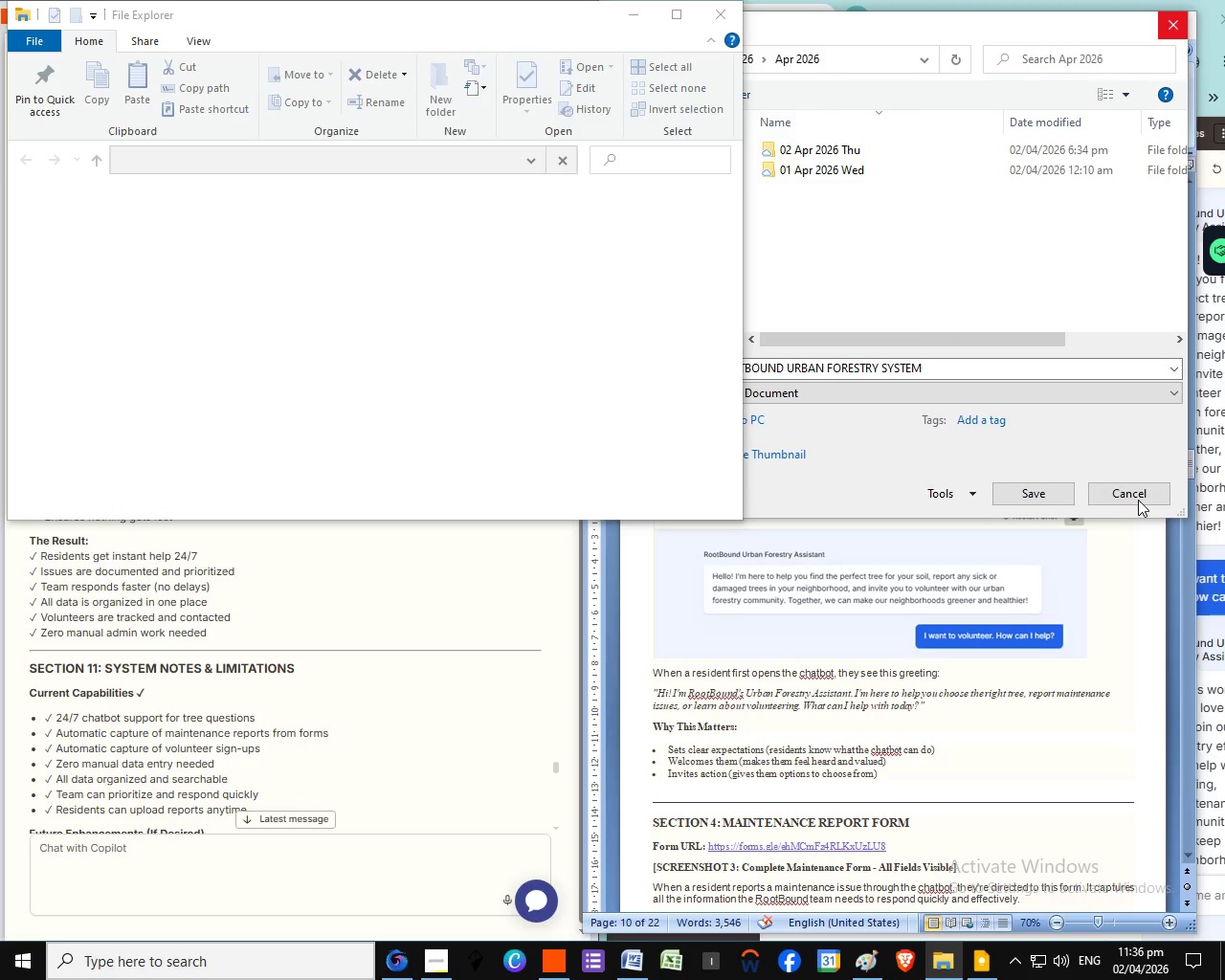 
wait(6.12)
 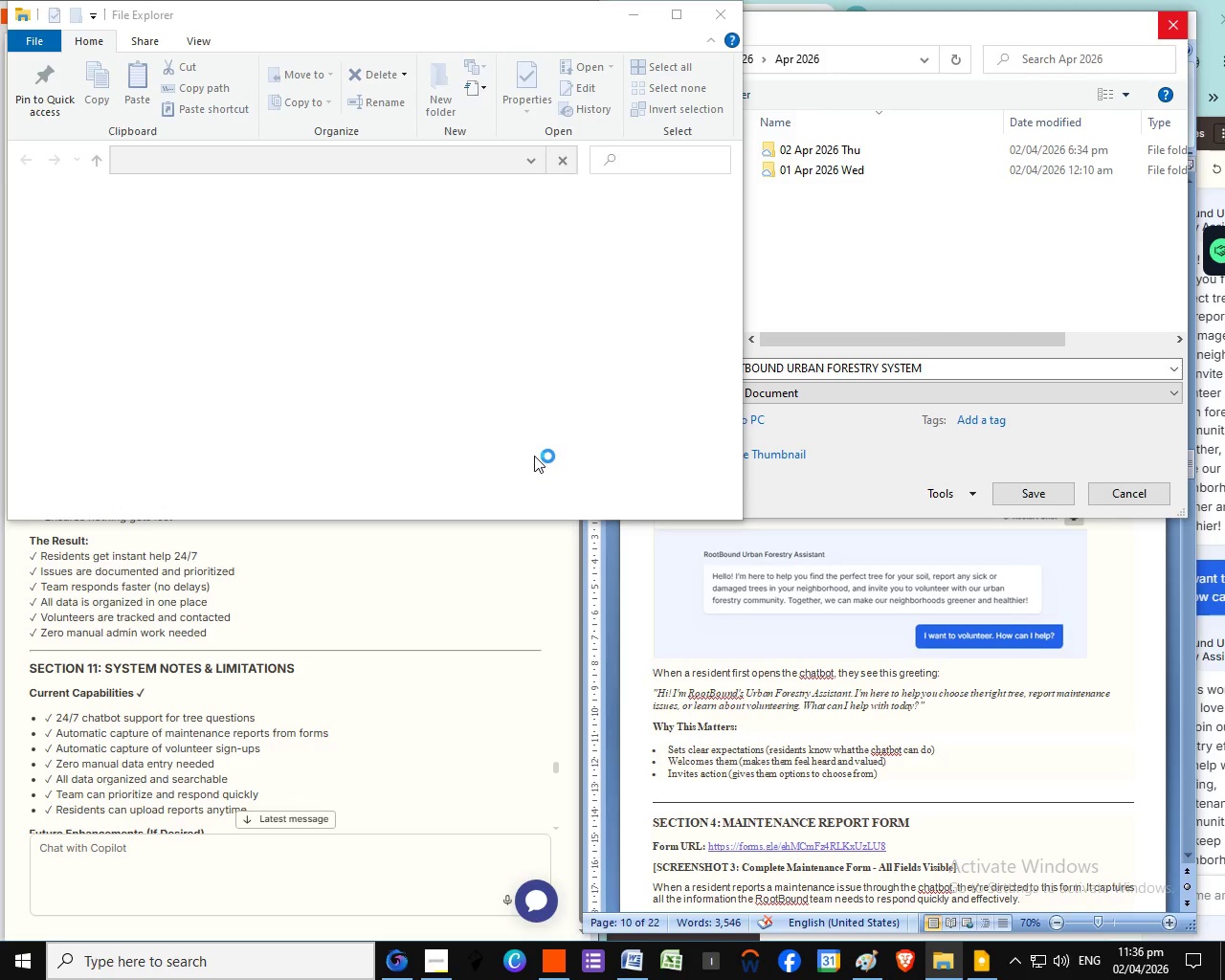 
left_click([1138, 500])
 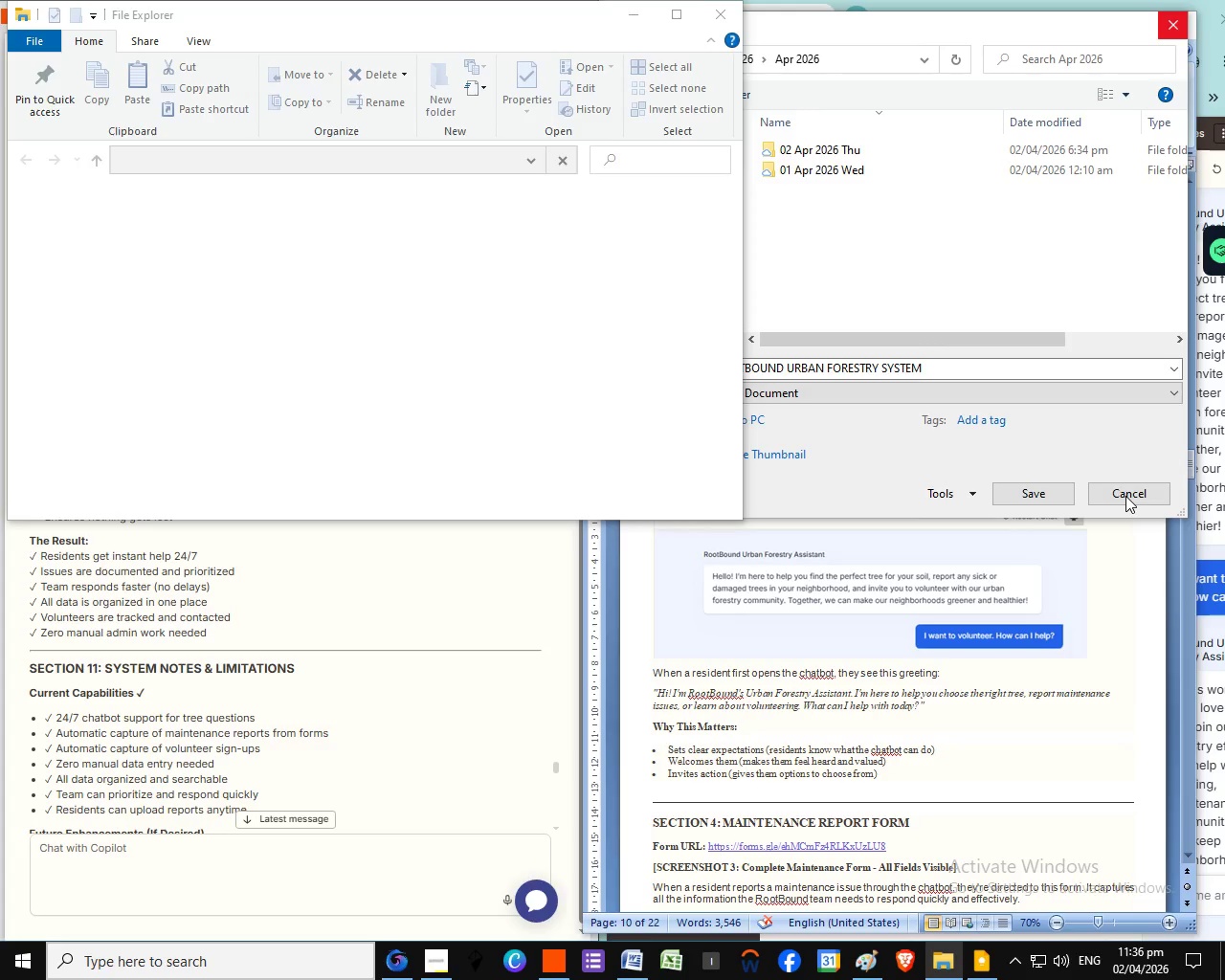 
left_click([1125, 496])
 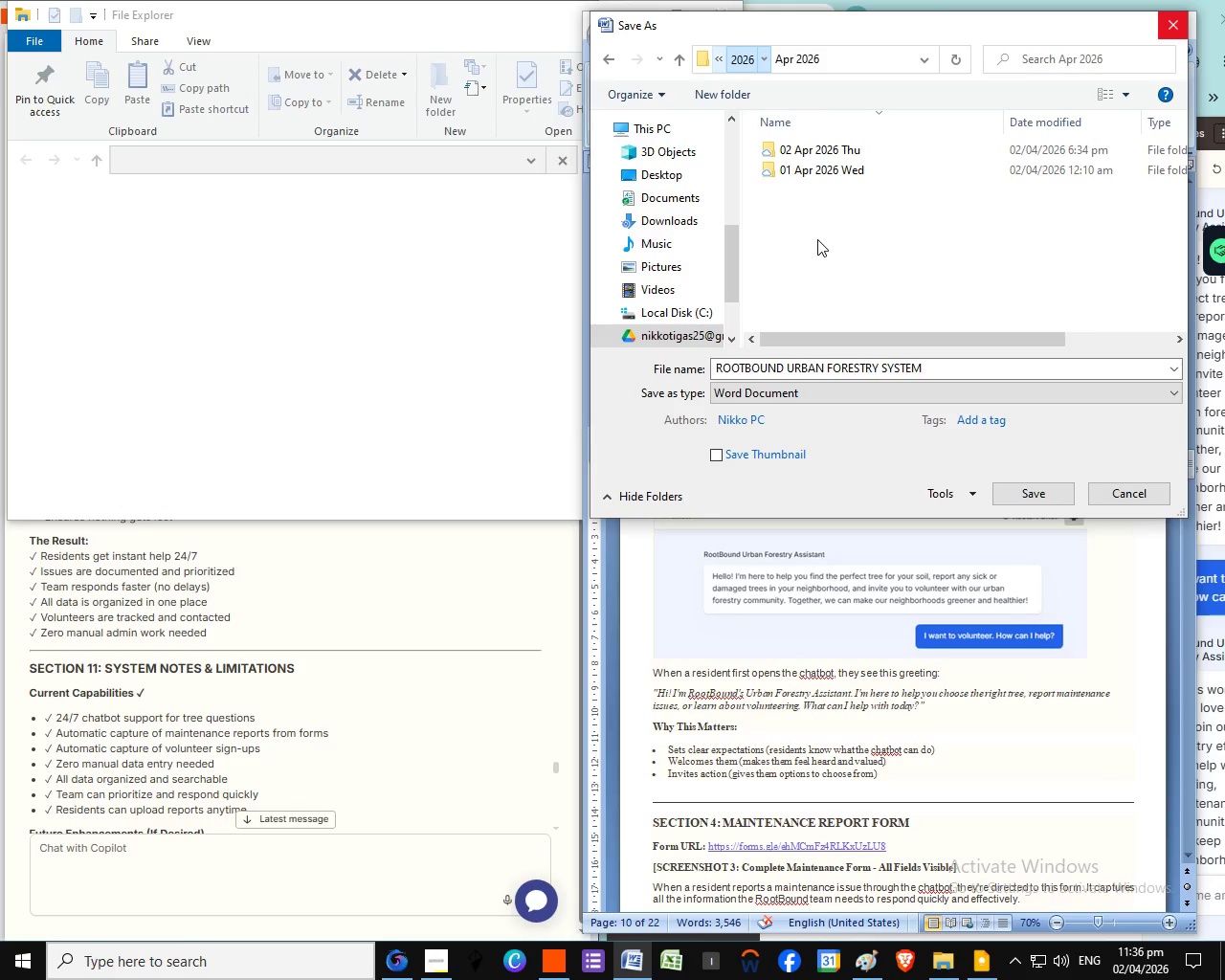 
right_click([817, 239])
 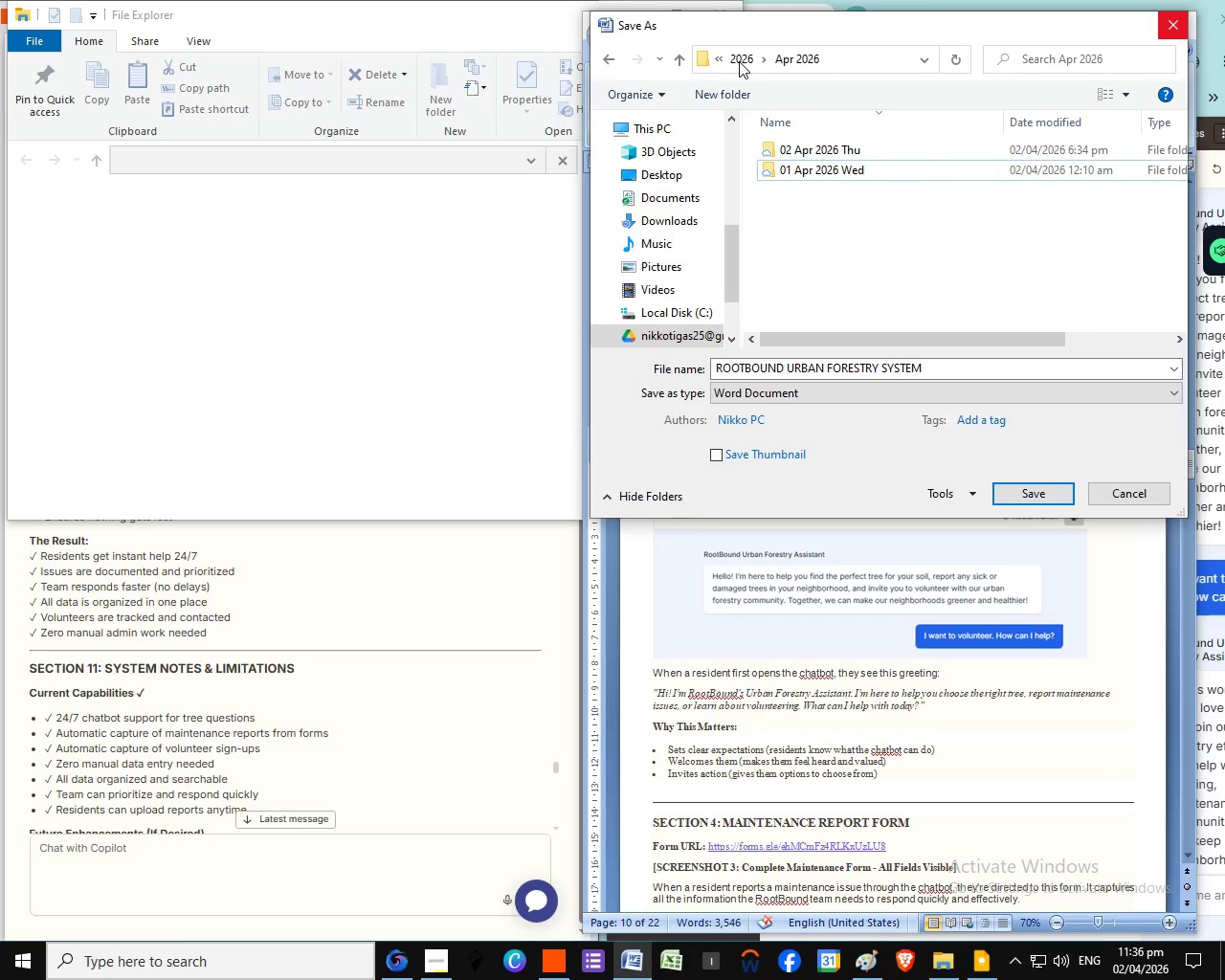 
left_click([739, 61])
 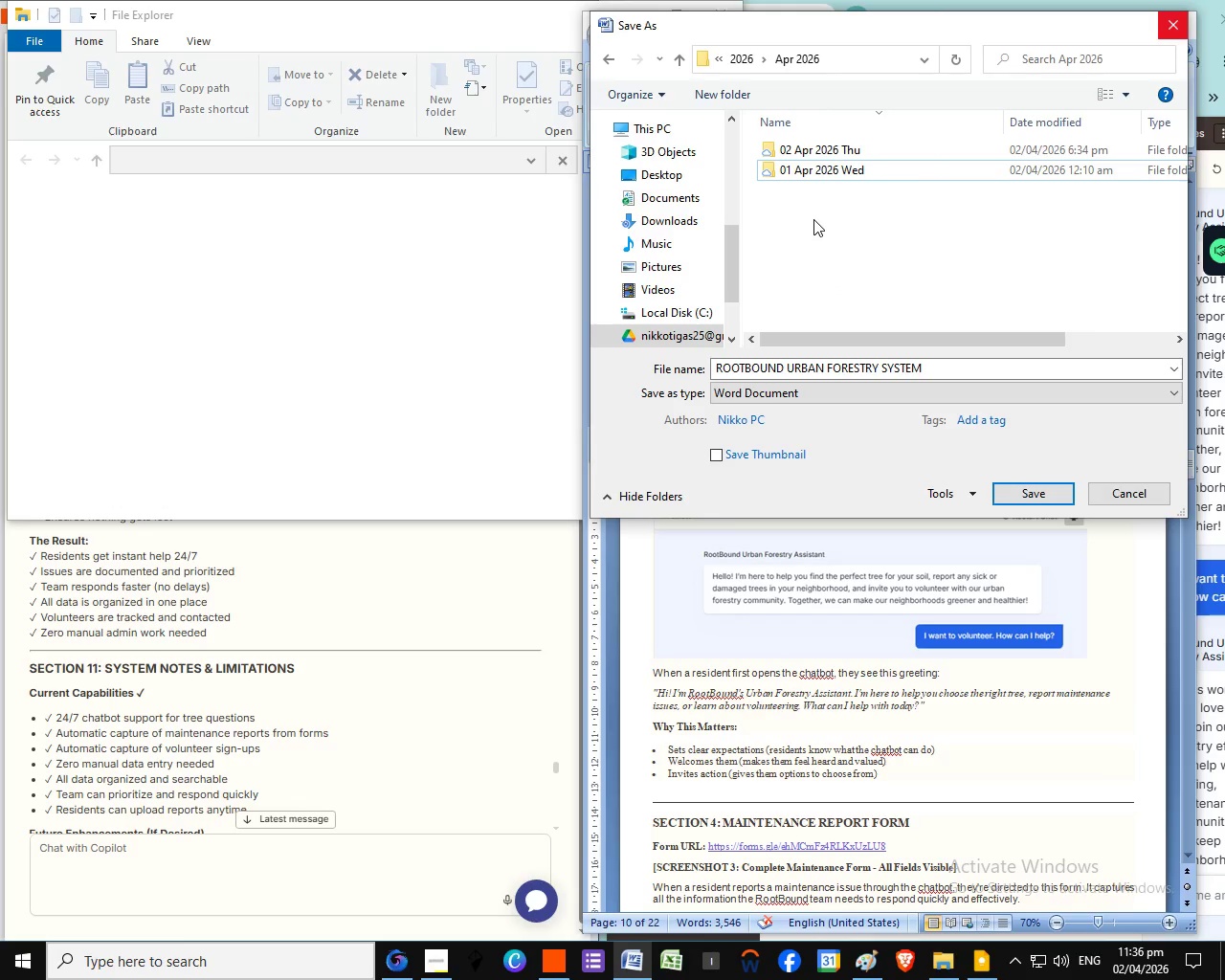 
wait(8.2)
 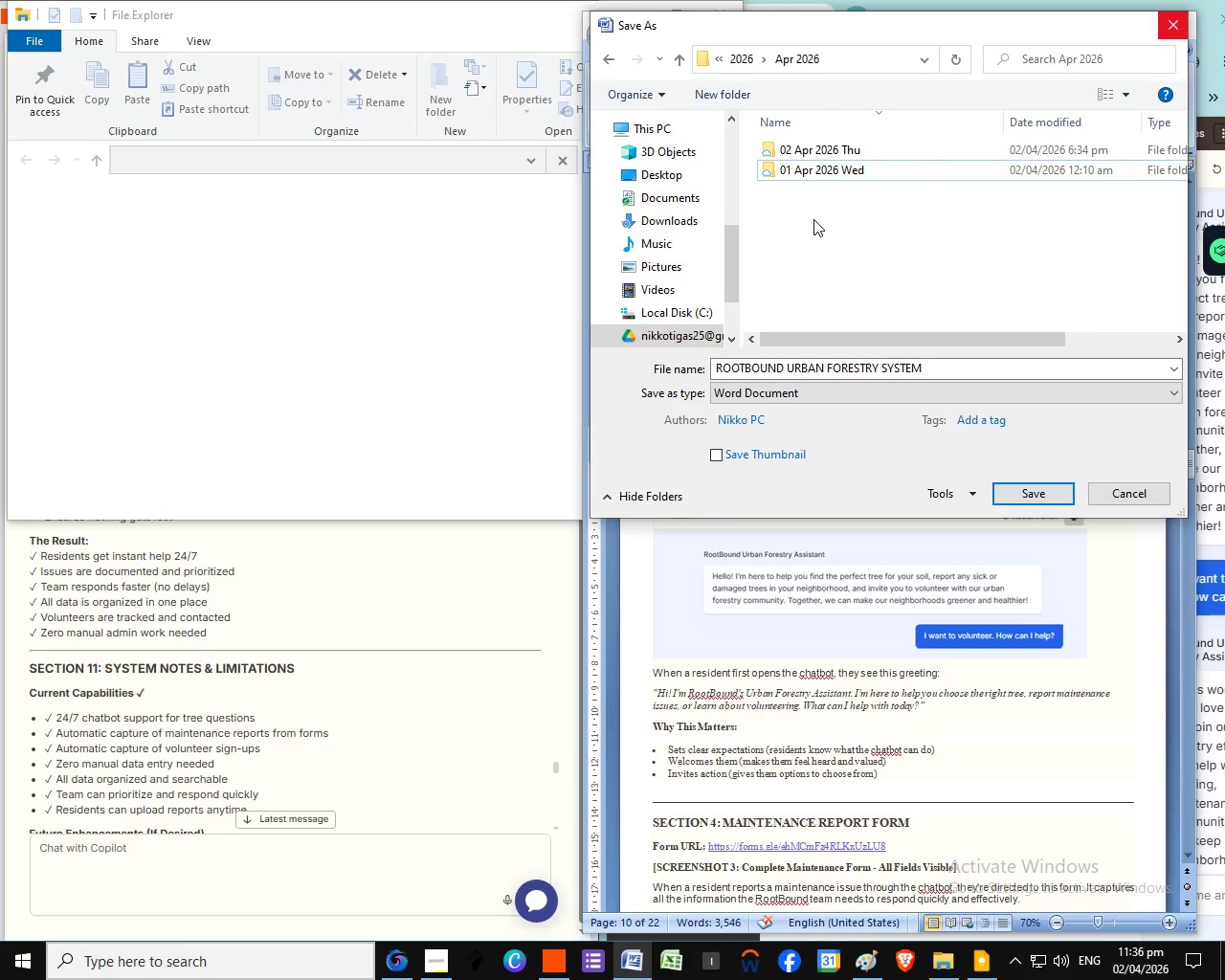 
right_click([460, 418])
 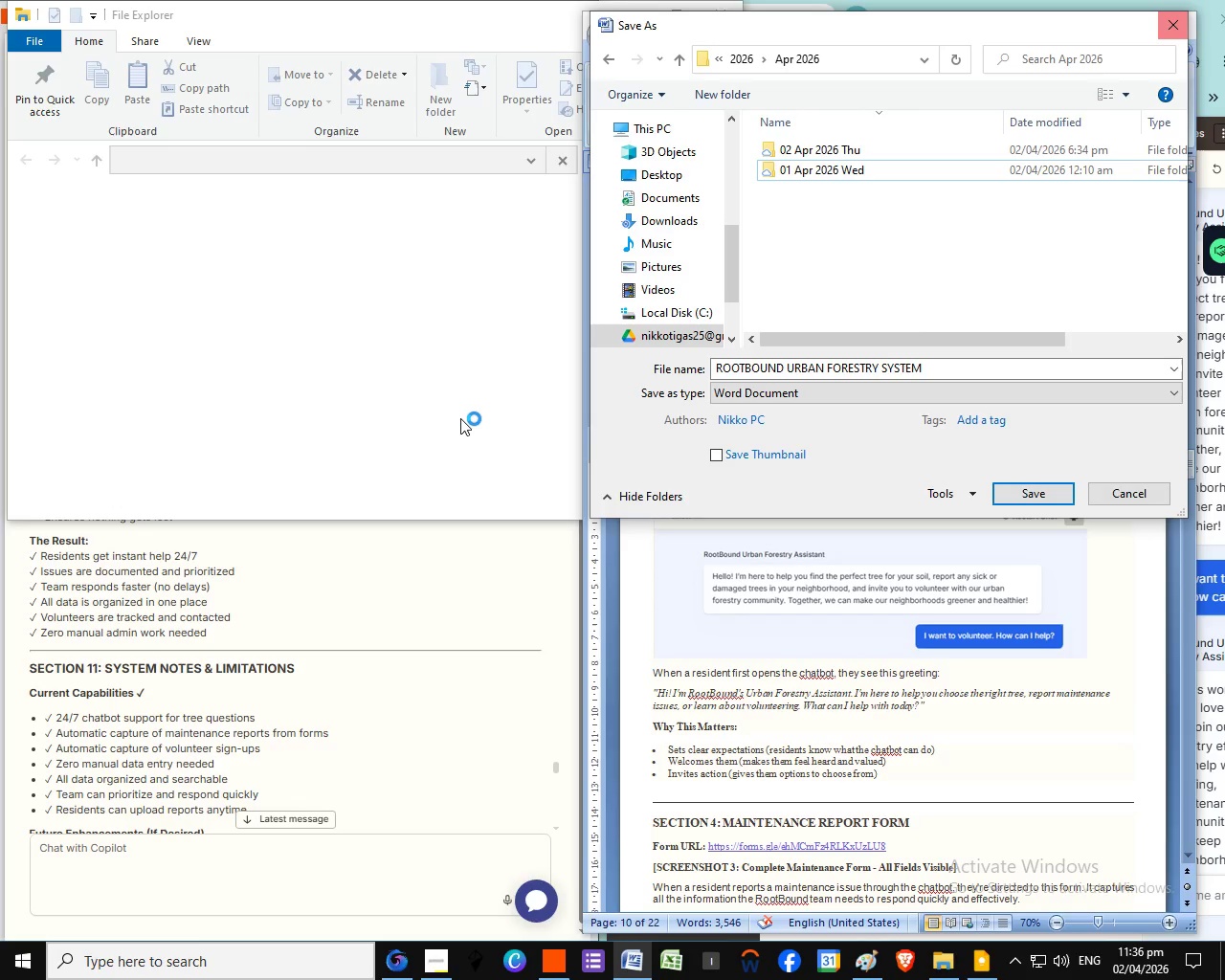 
right_click([890, 267])
 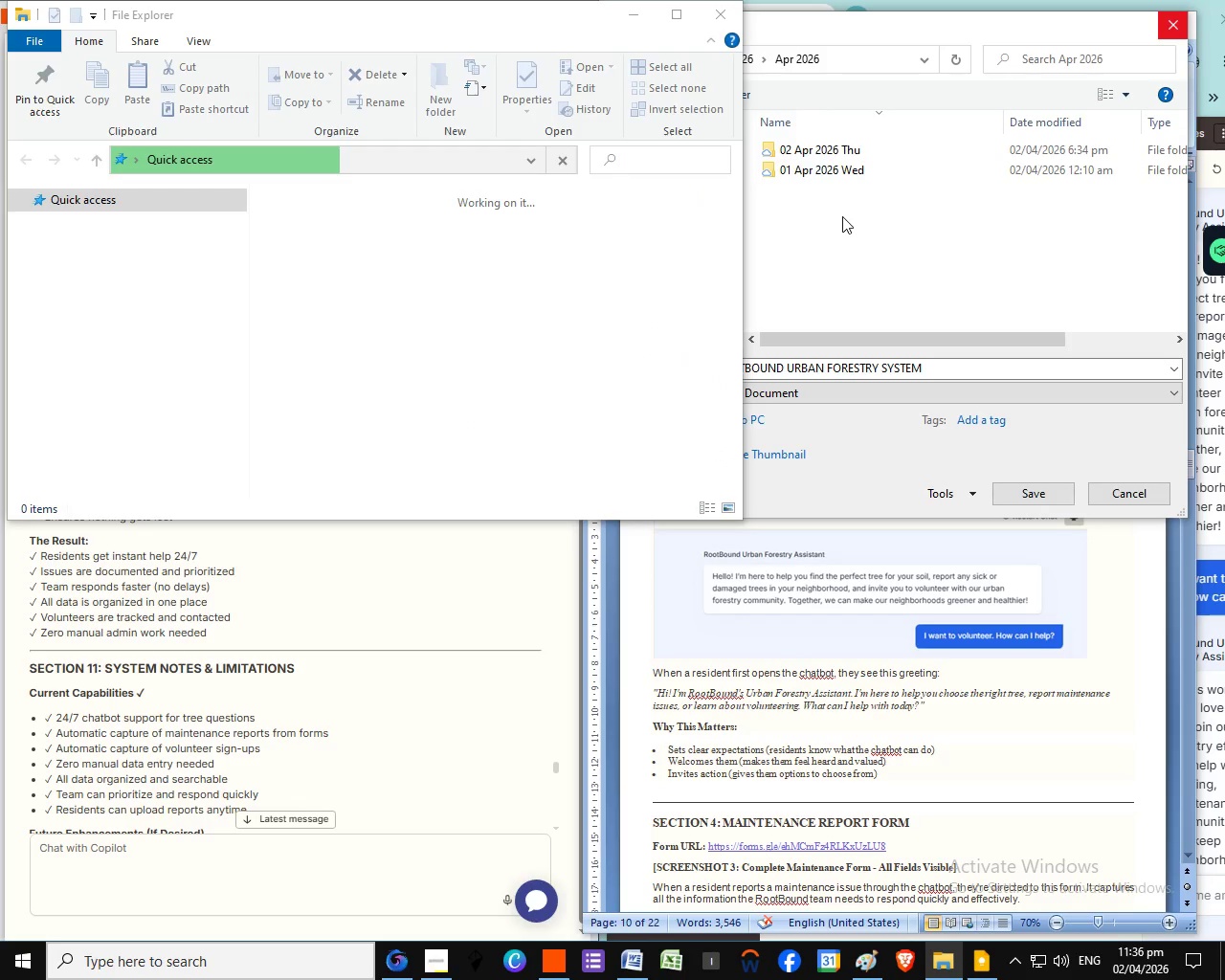 
right_click([799, 223])
 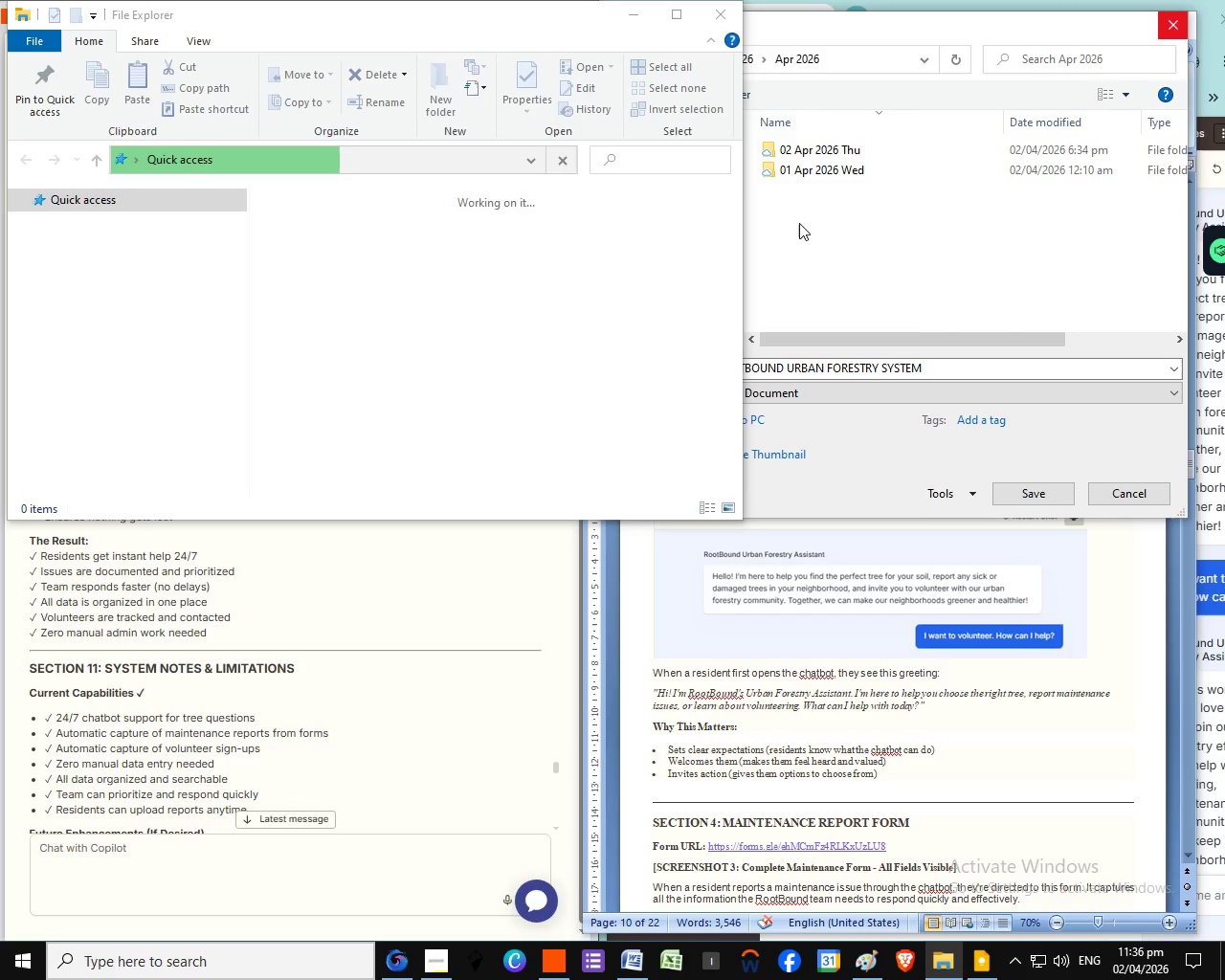 
wait(10.7)
 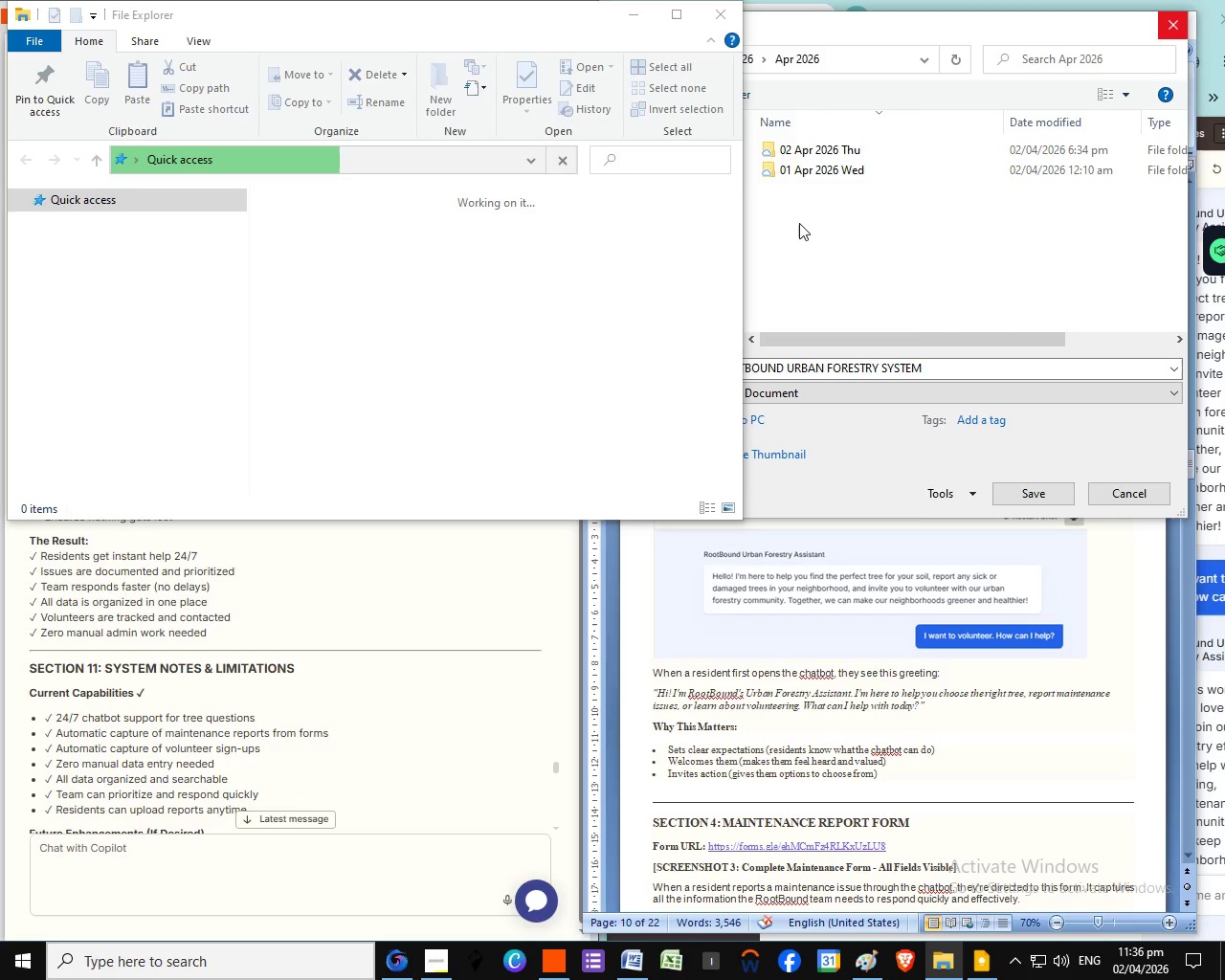 
right_click([811, 241])
 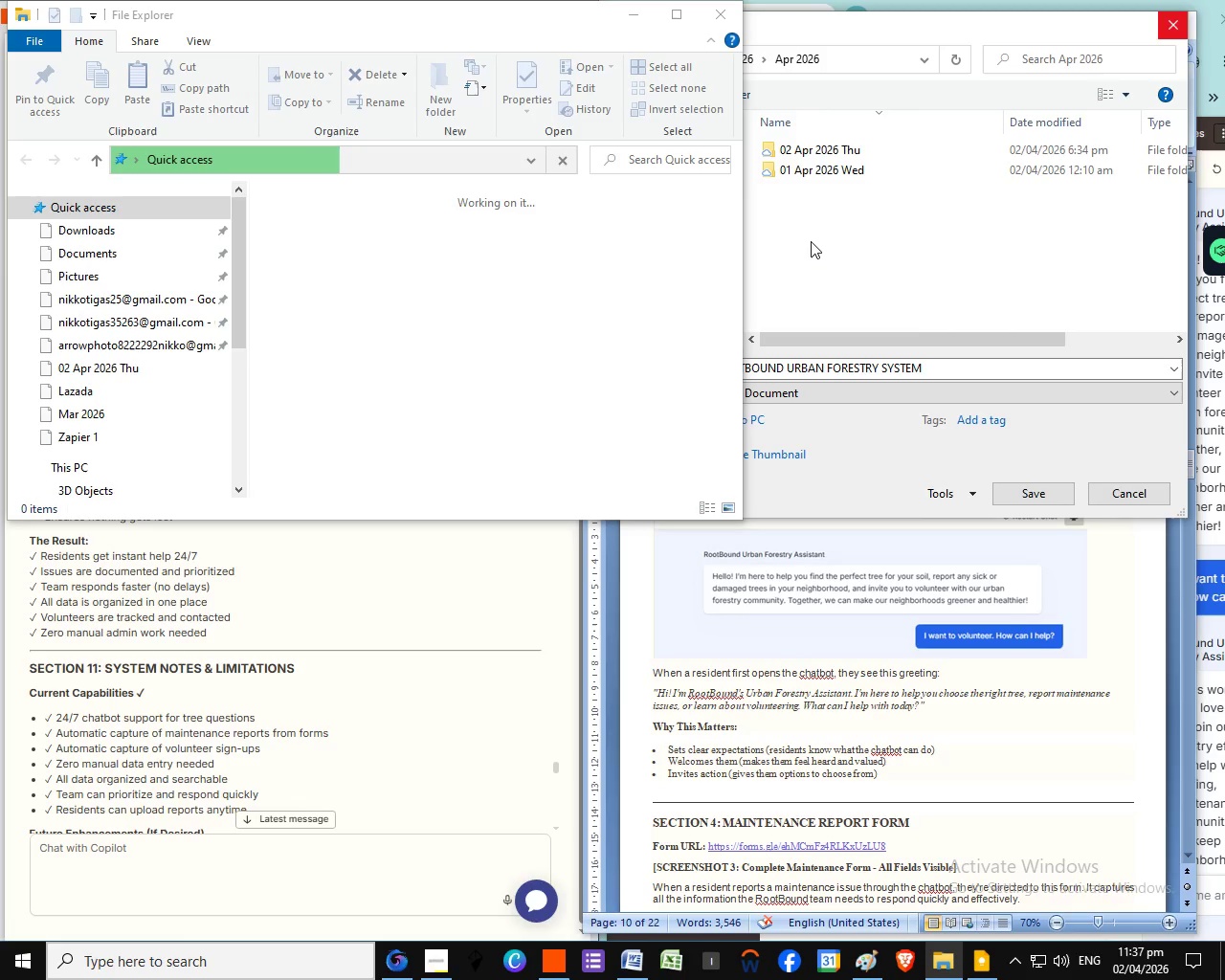 
wait(8.42)
 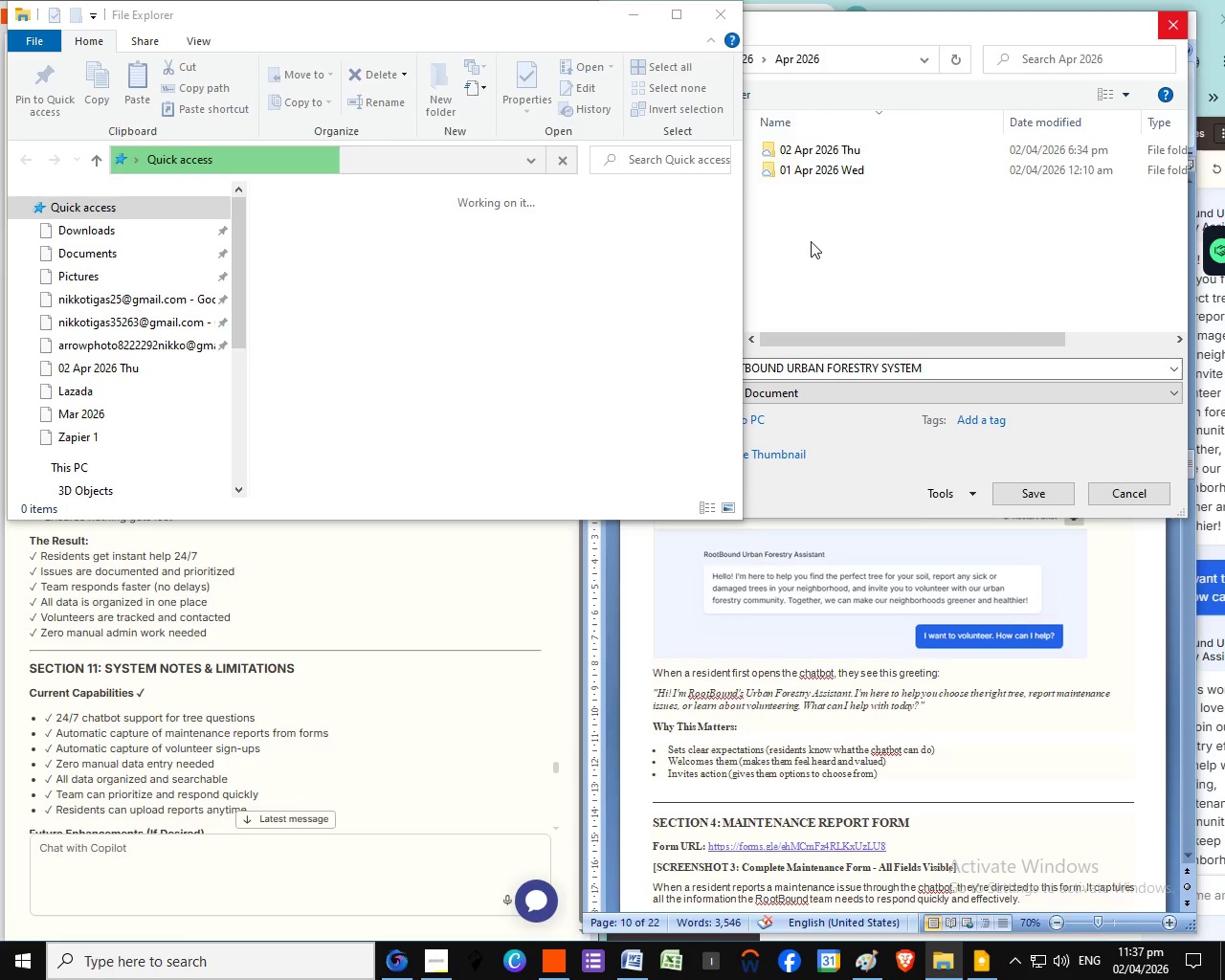 
left_click([78, 440])
 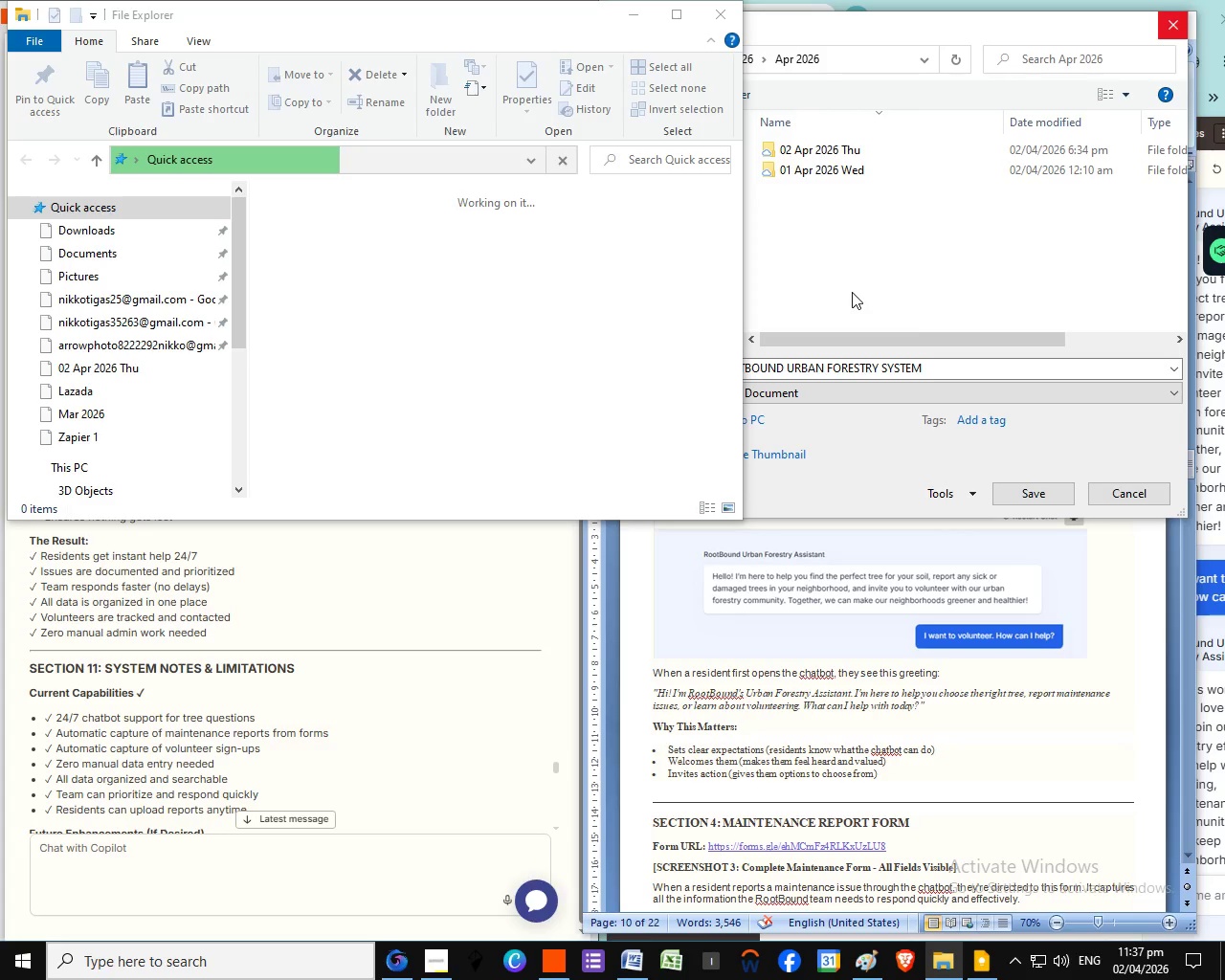 
right_click([852, 292])
 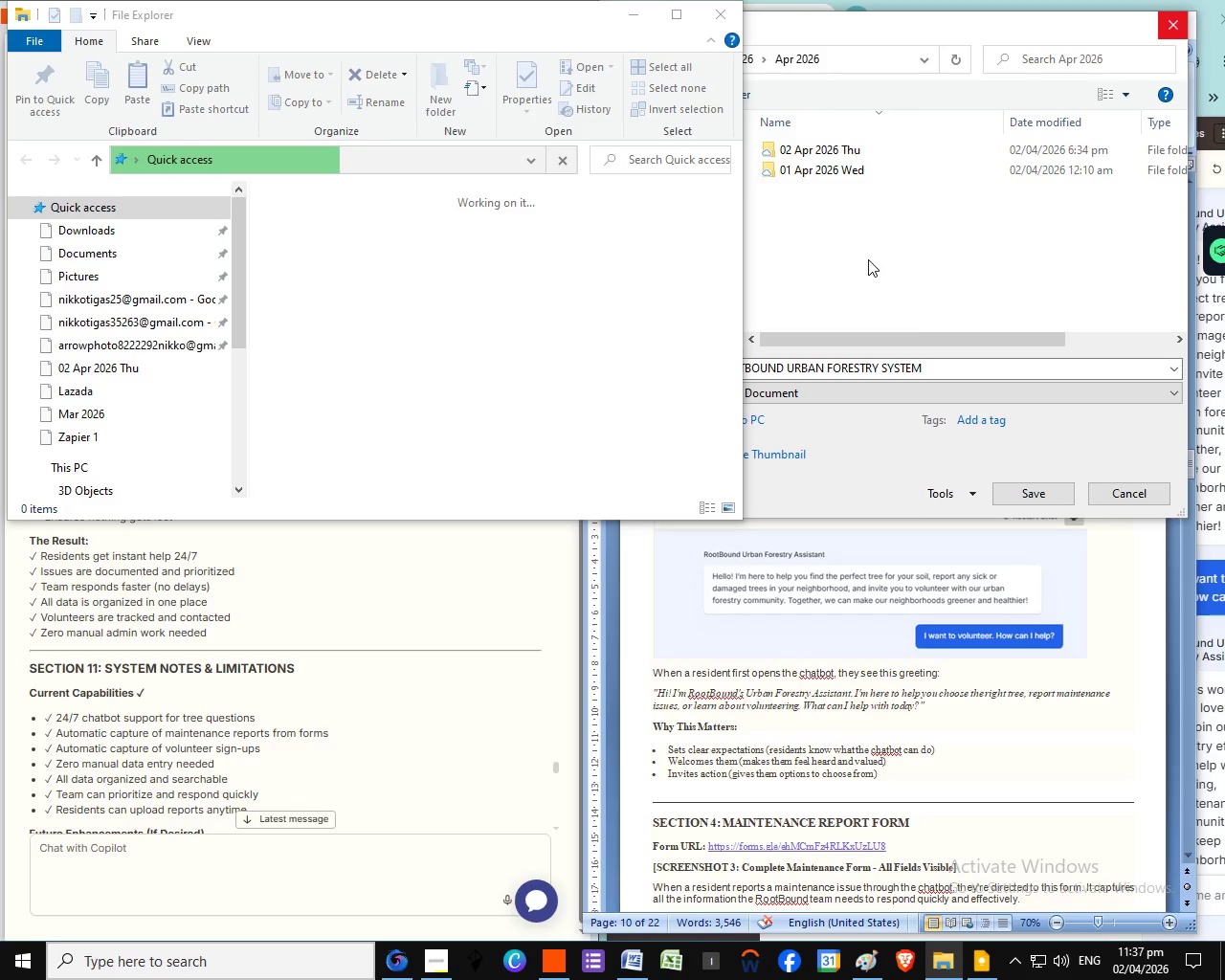 
wait(9.02)
 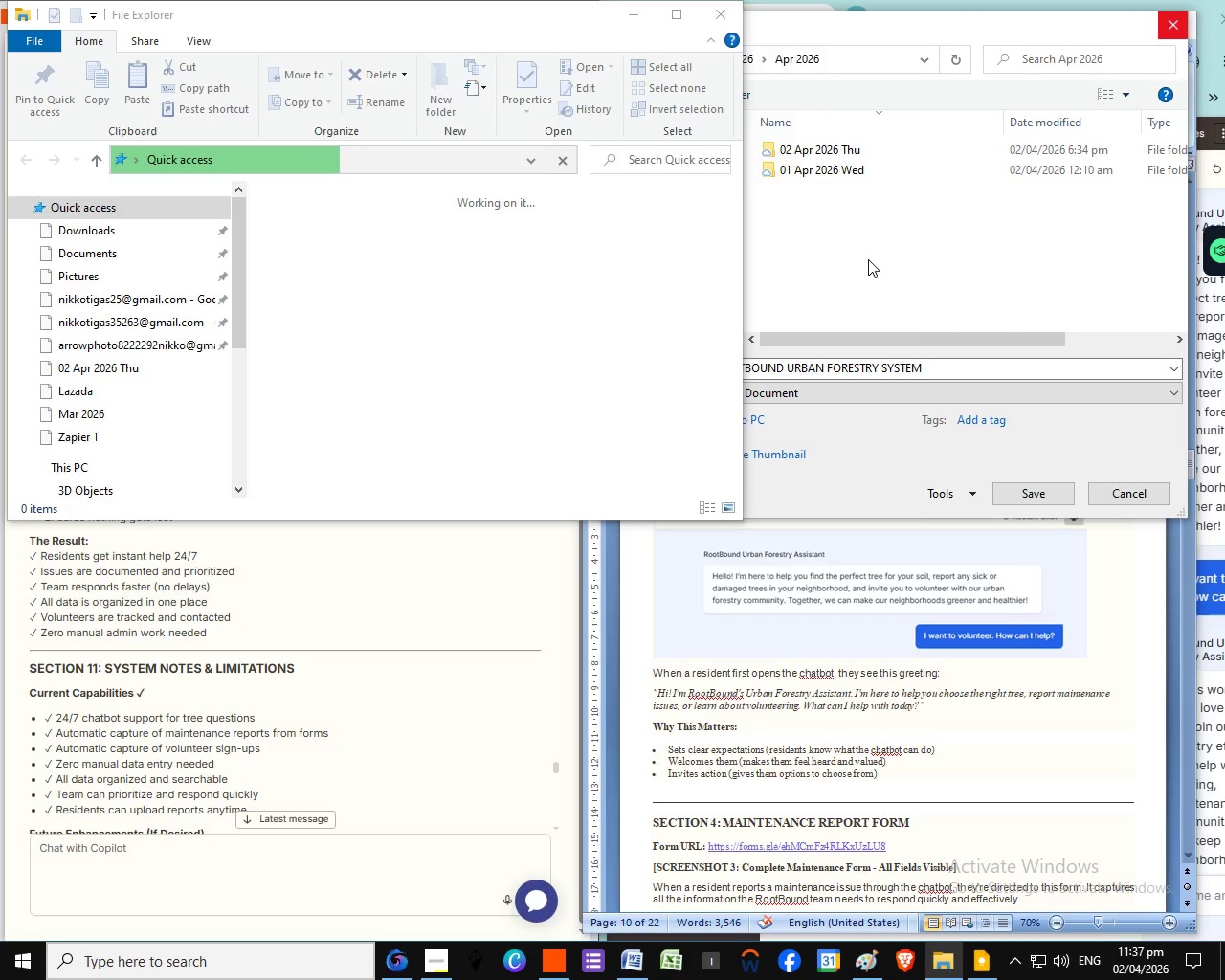 
left_click([1133, 496])
 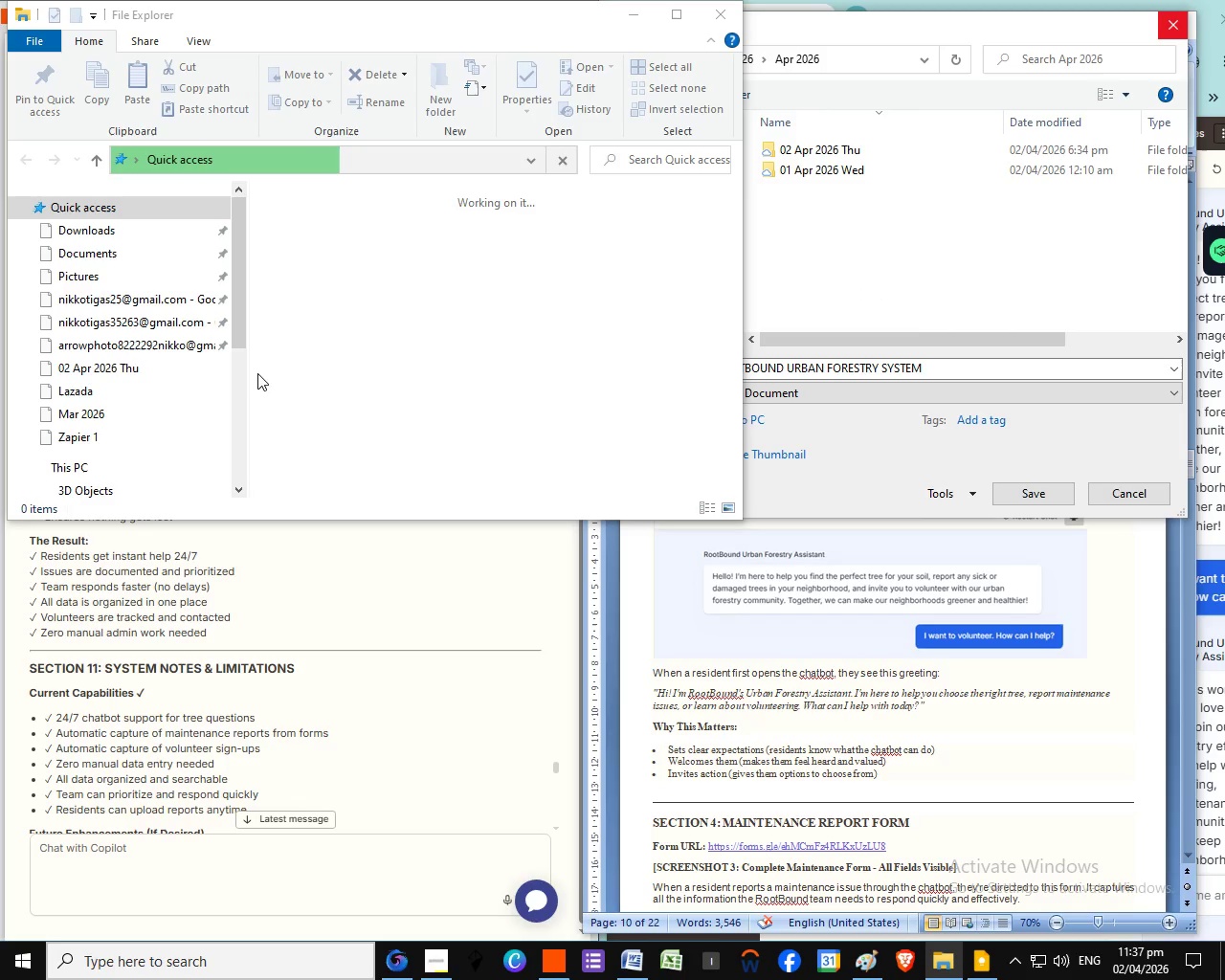 
wait(6.78)
 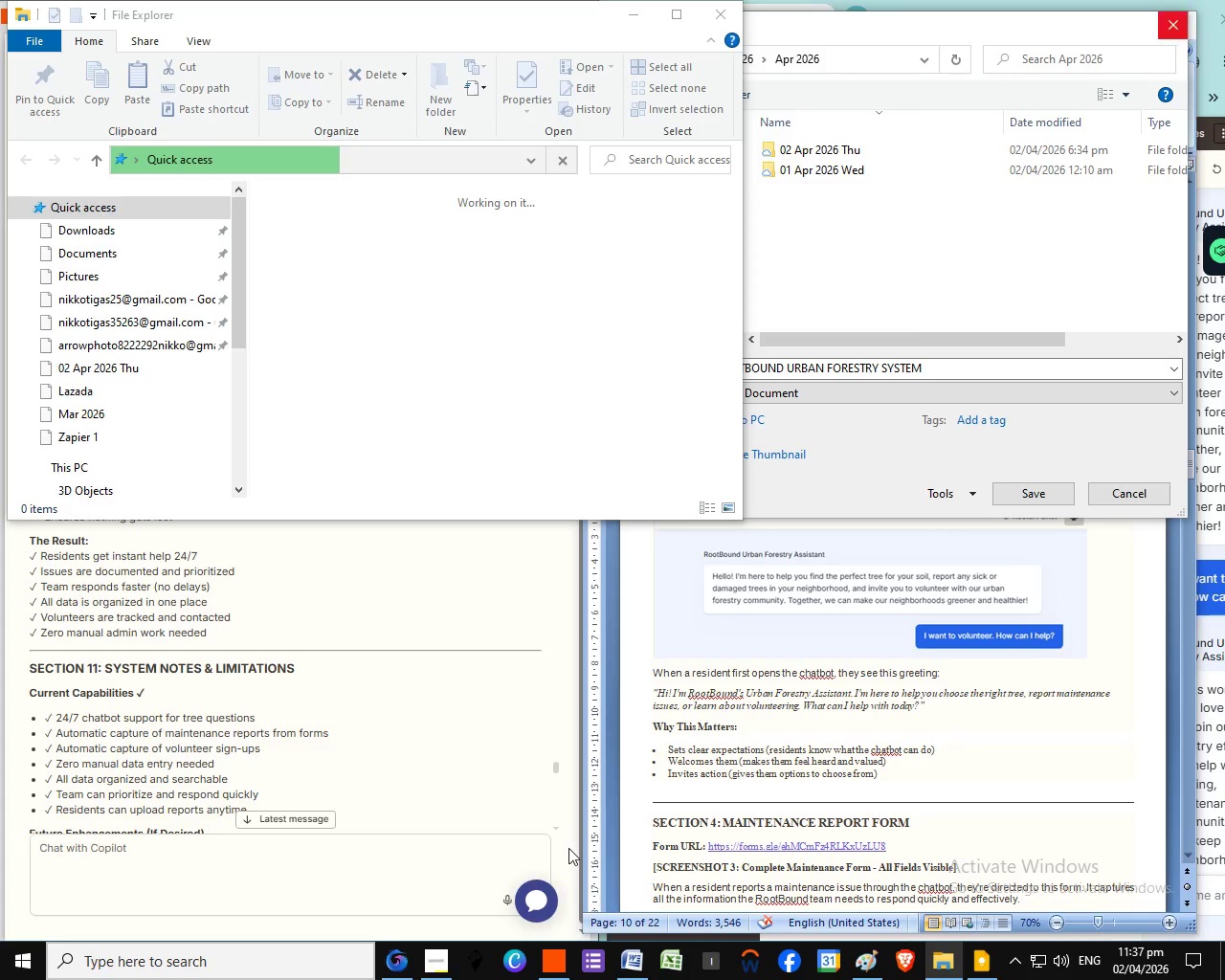 
double_click([1125, 494])
 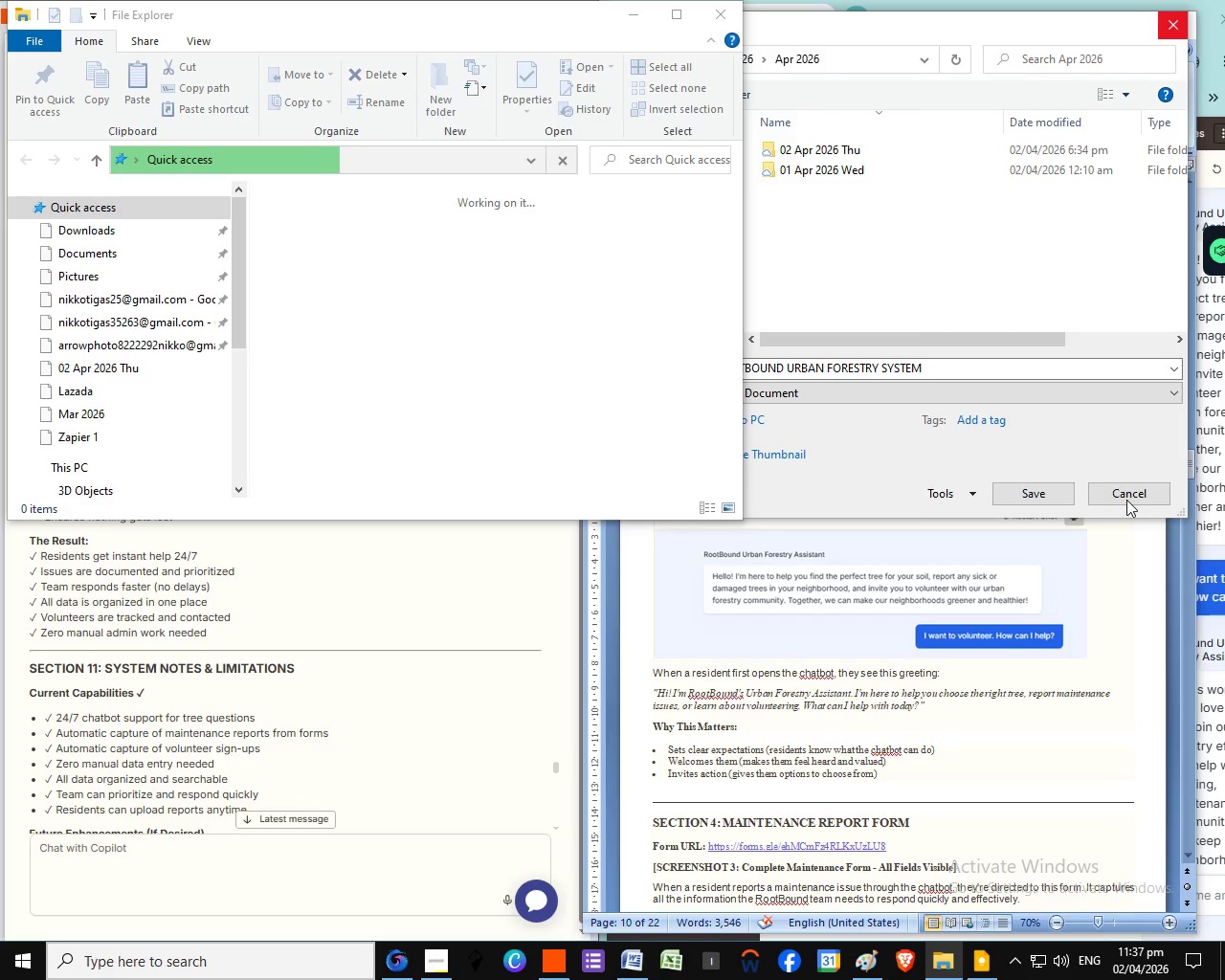 
scroll: coordinate [810, 646], scroll_direction: down, amount: 1.0
 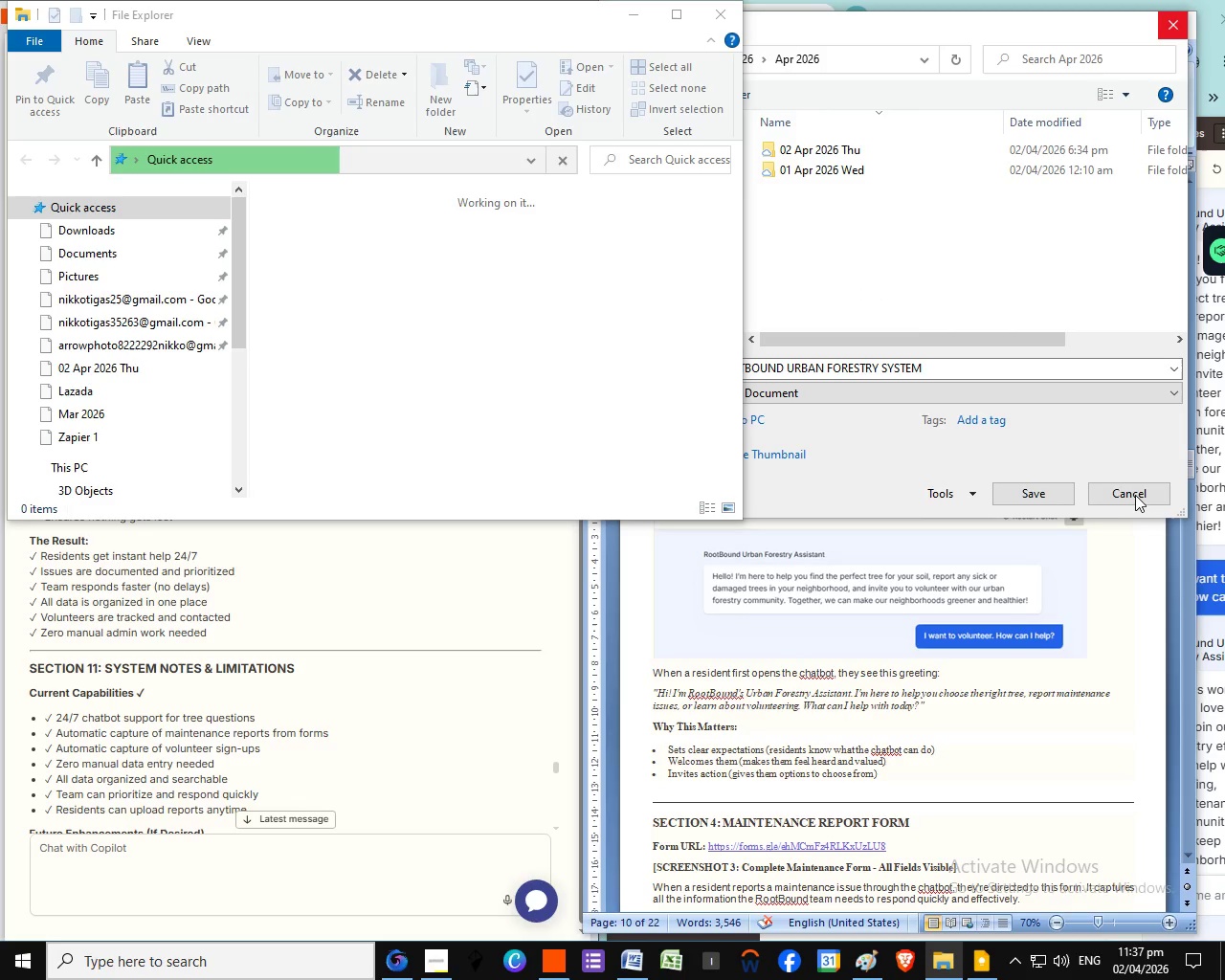 
left_click([1131, 494])
 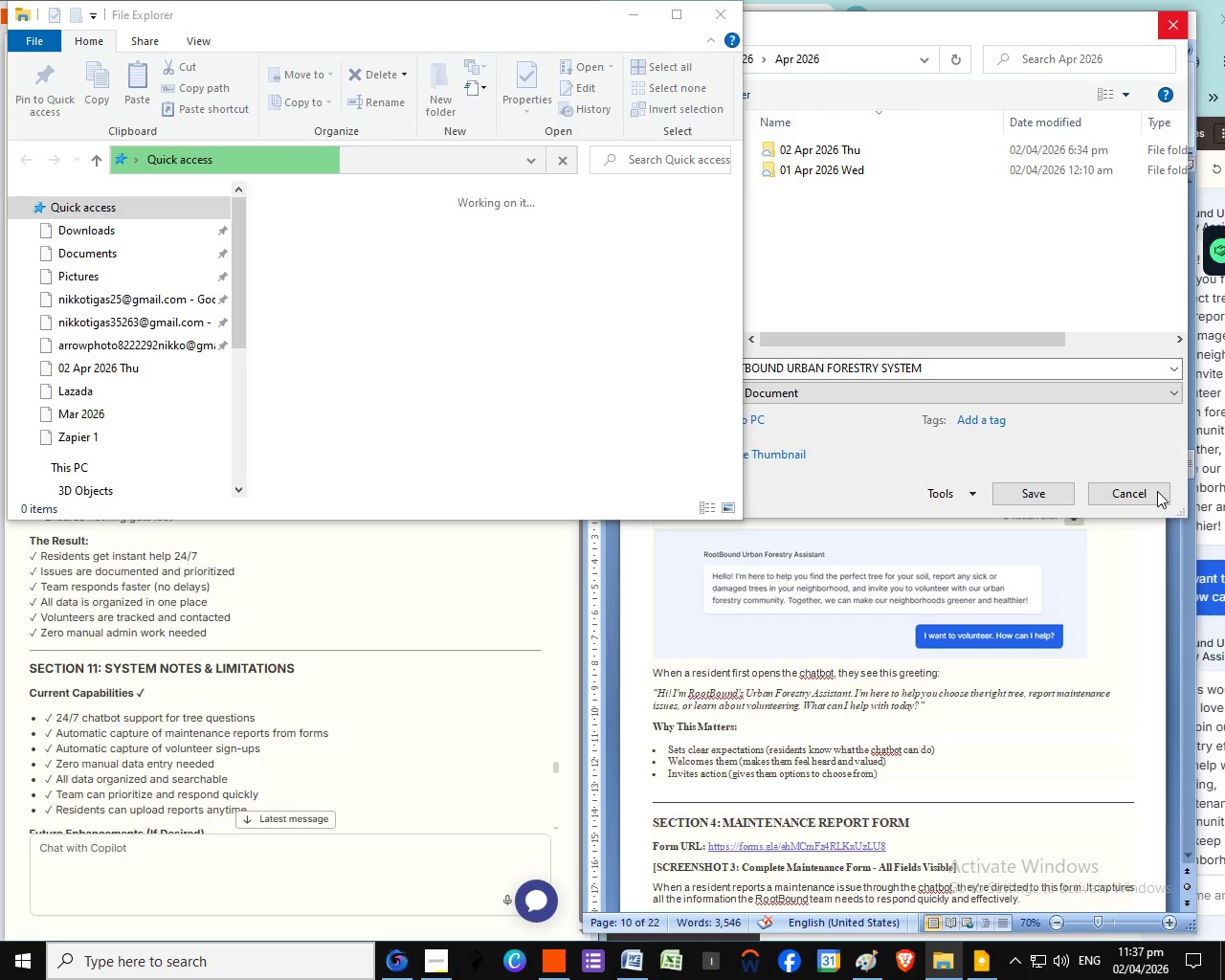 
left_click([1135, 495])
 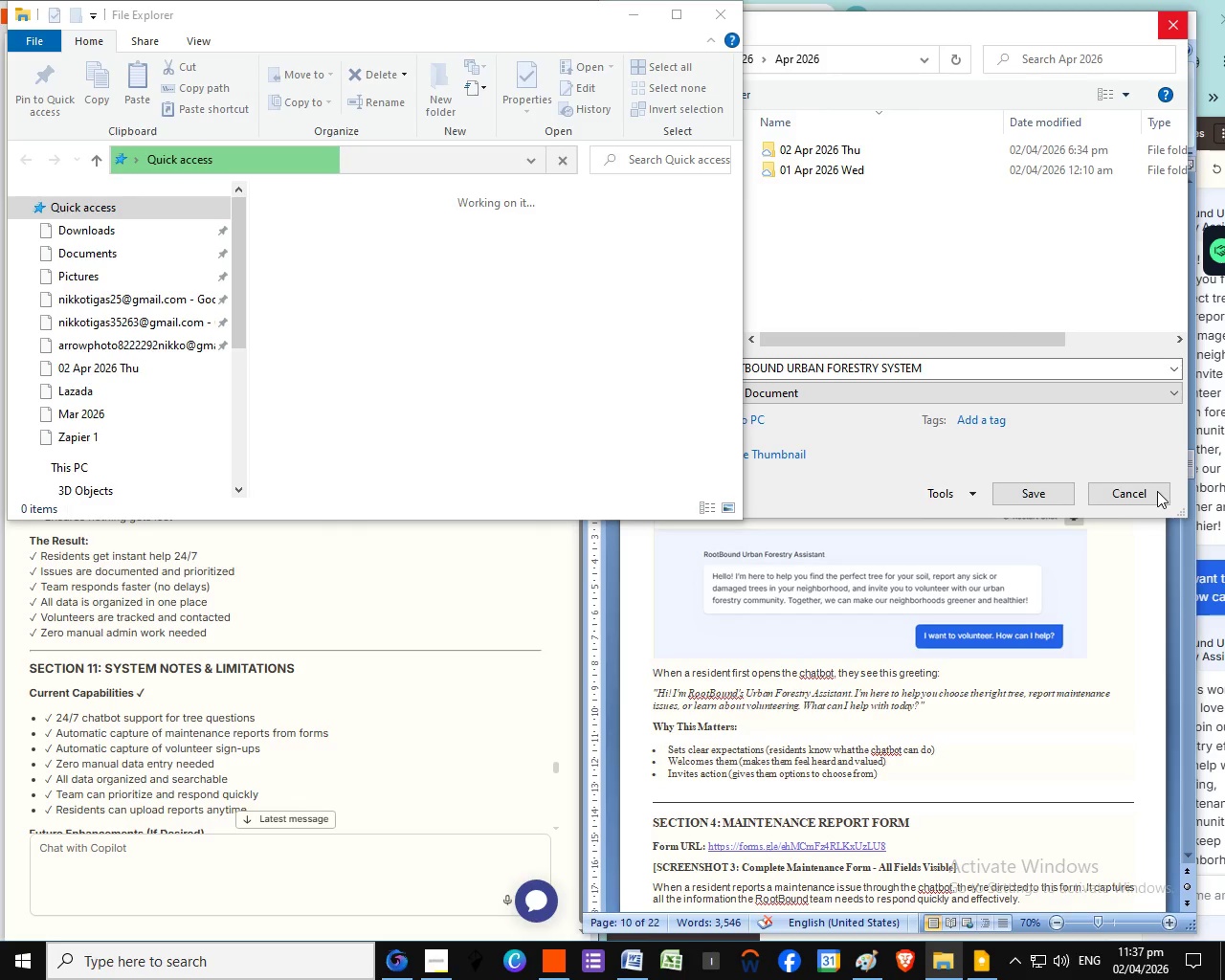 
left_click([1157, 491])
 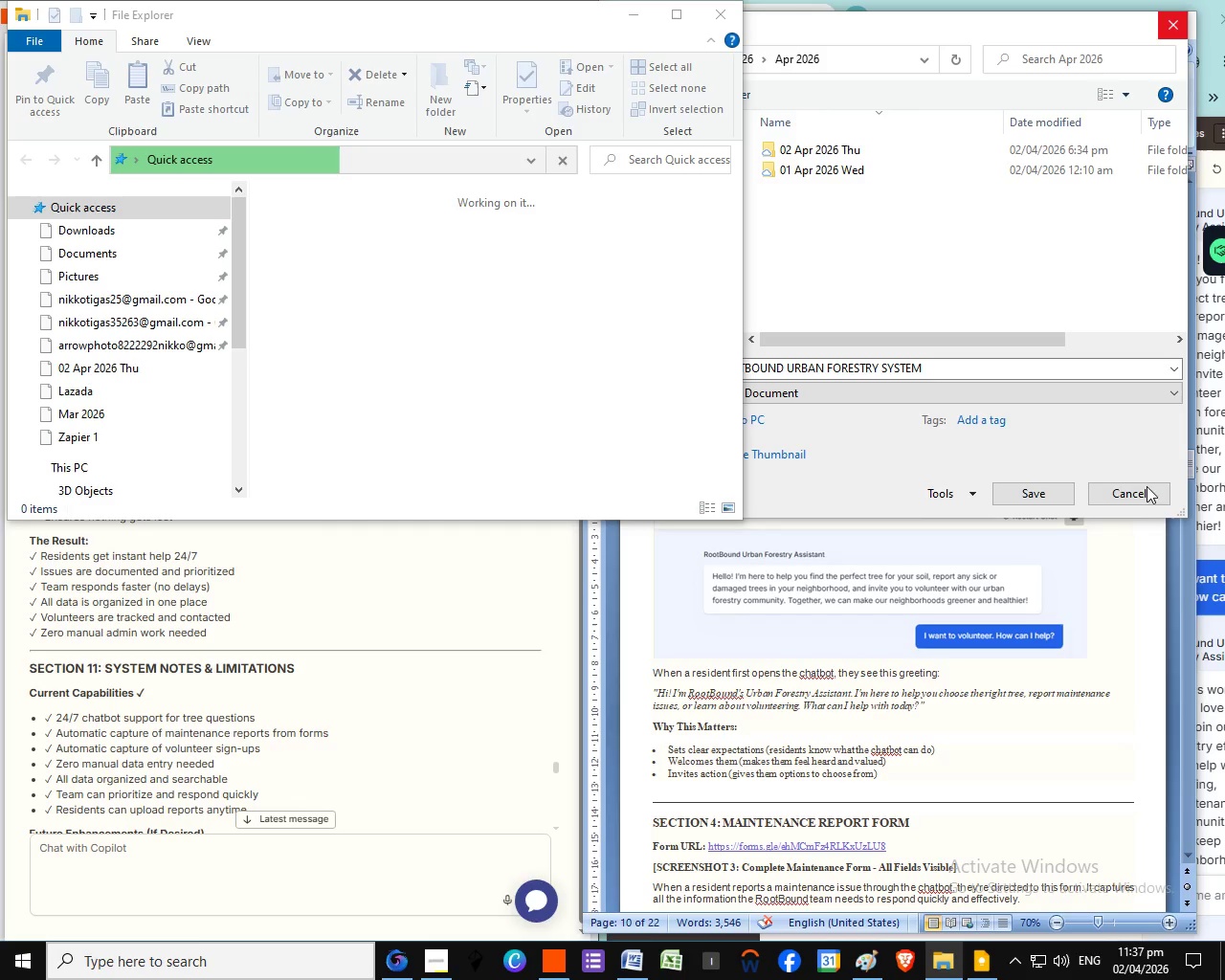 
left_click([1147, 486])
 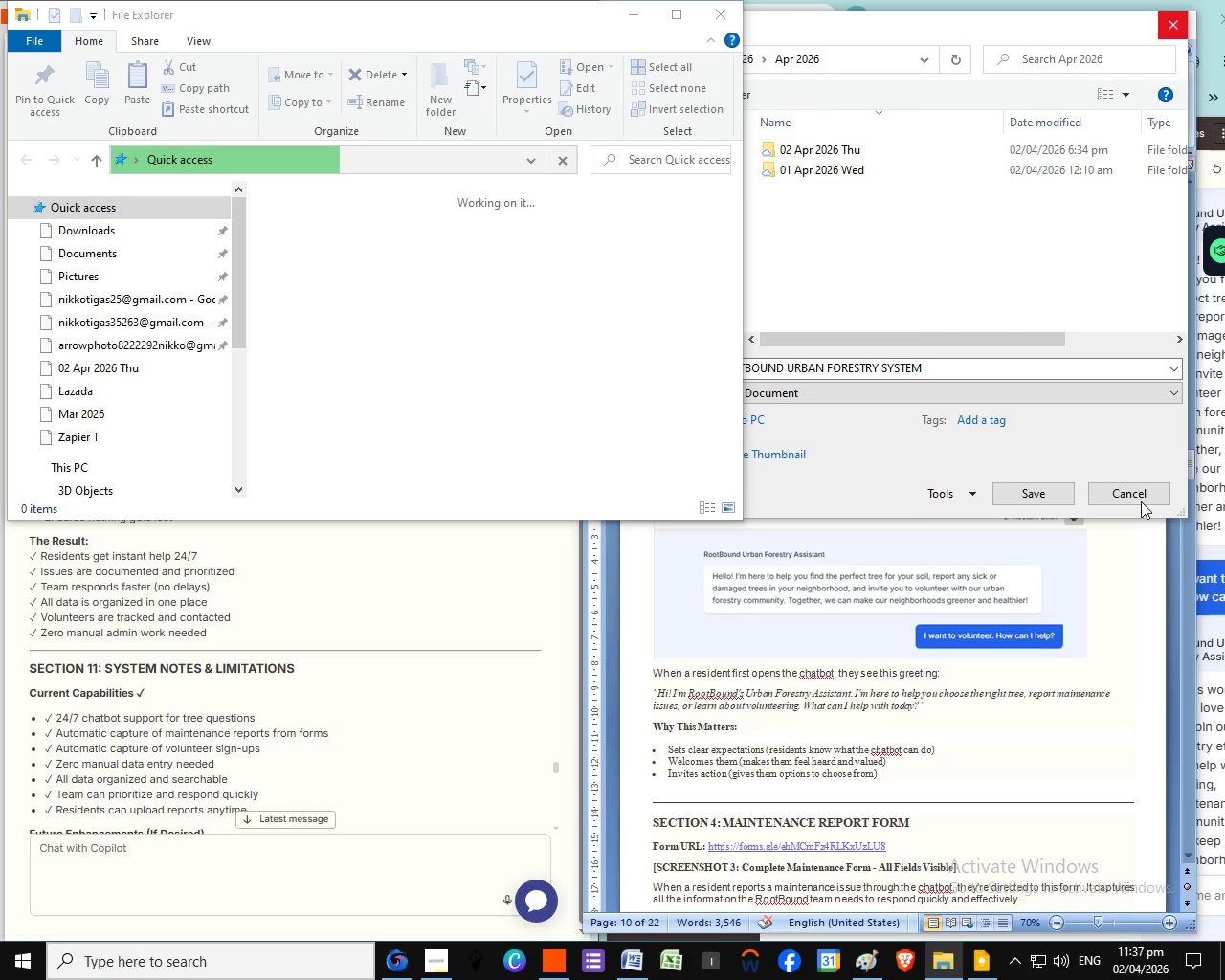 
left_click([1147, 491])
 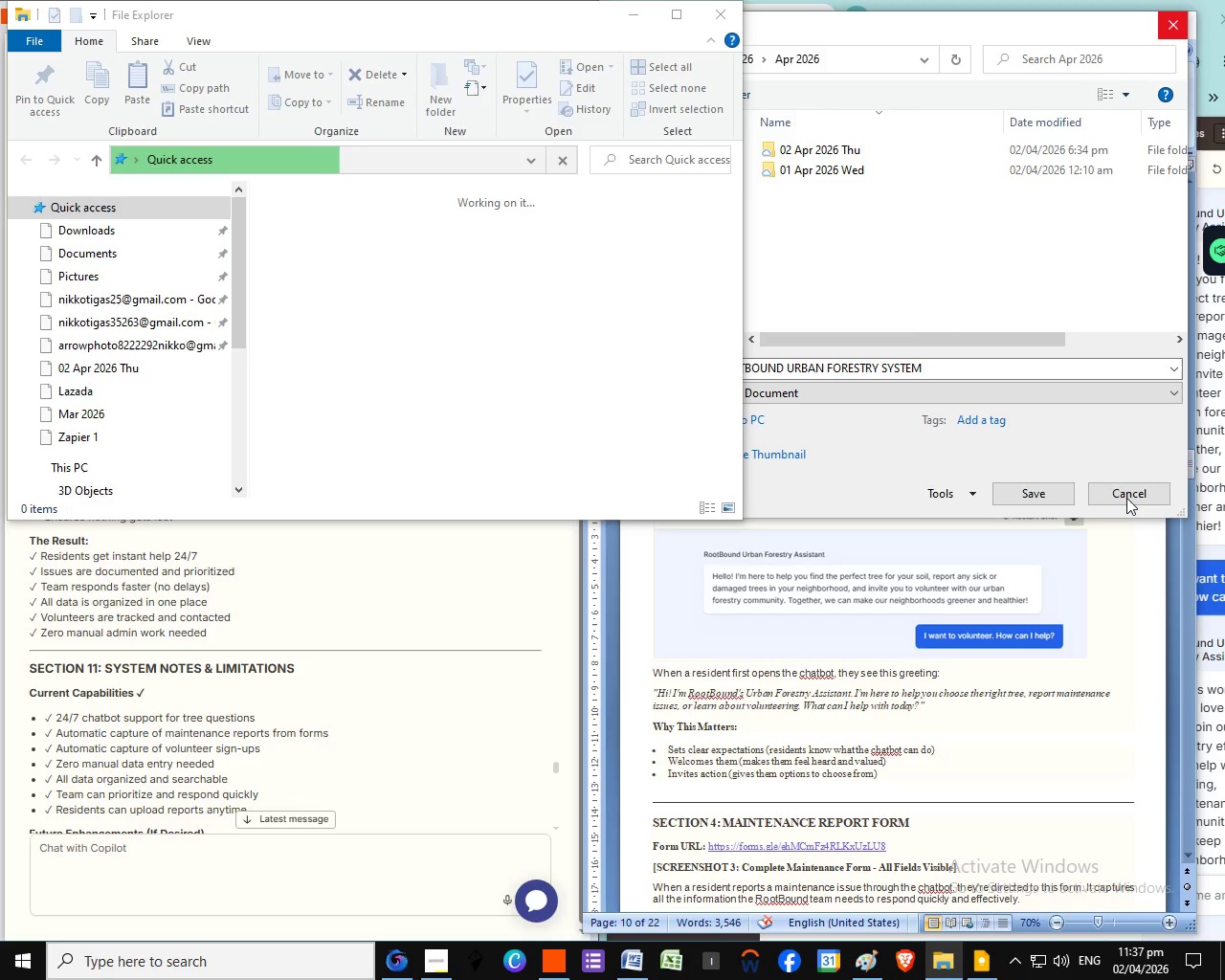 
left_click([1141, 501])
 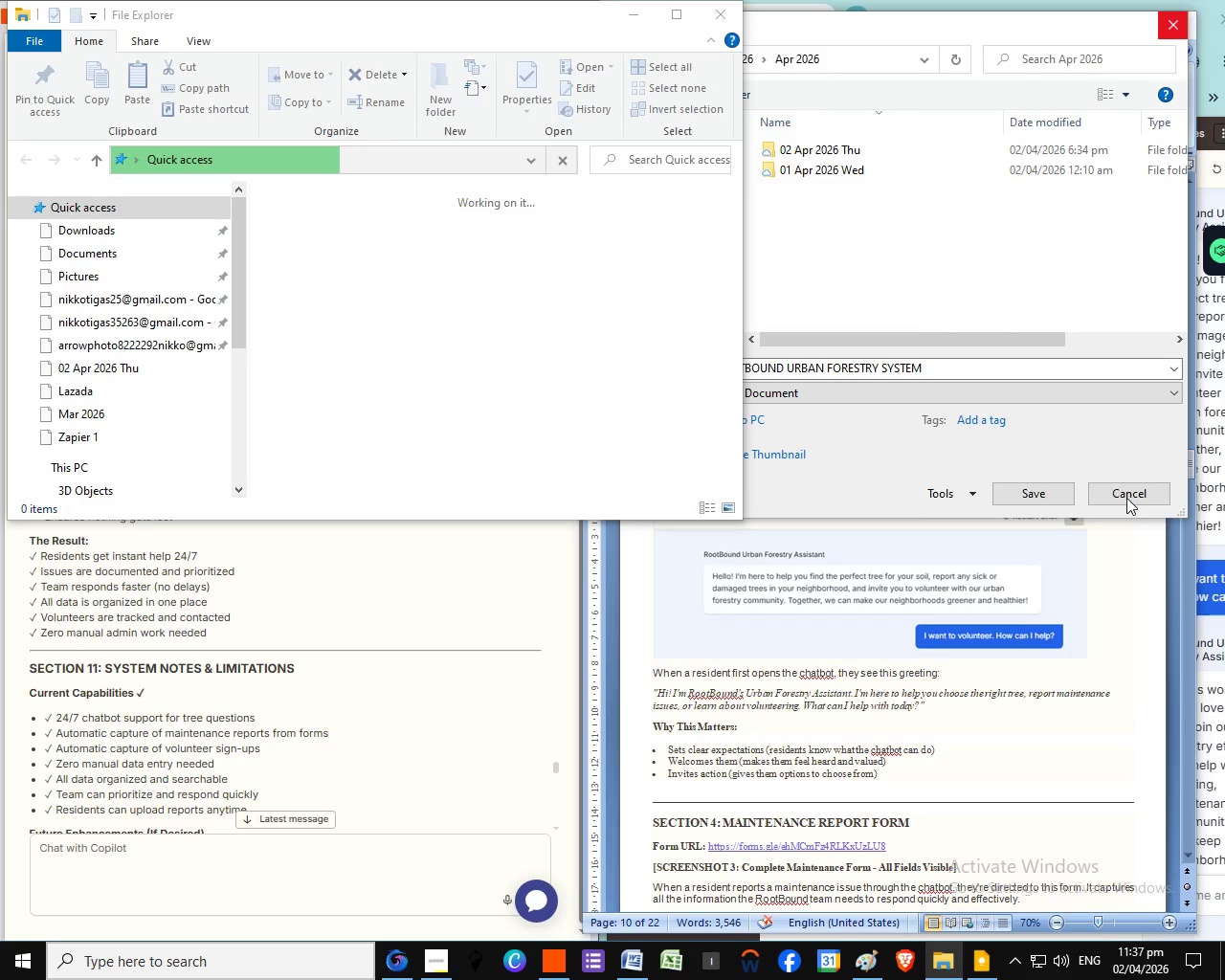 
left_click([1126, 498])
 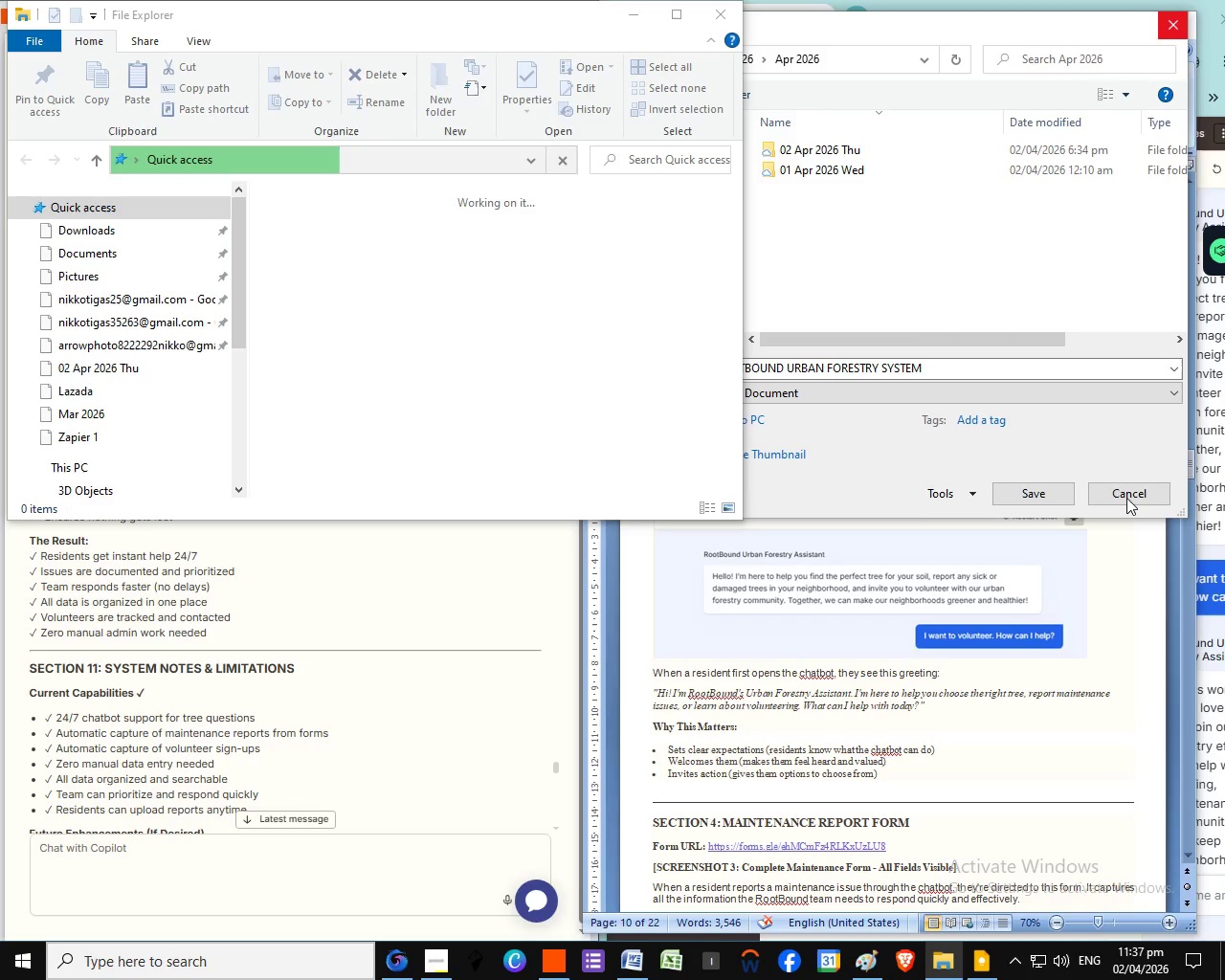 